 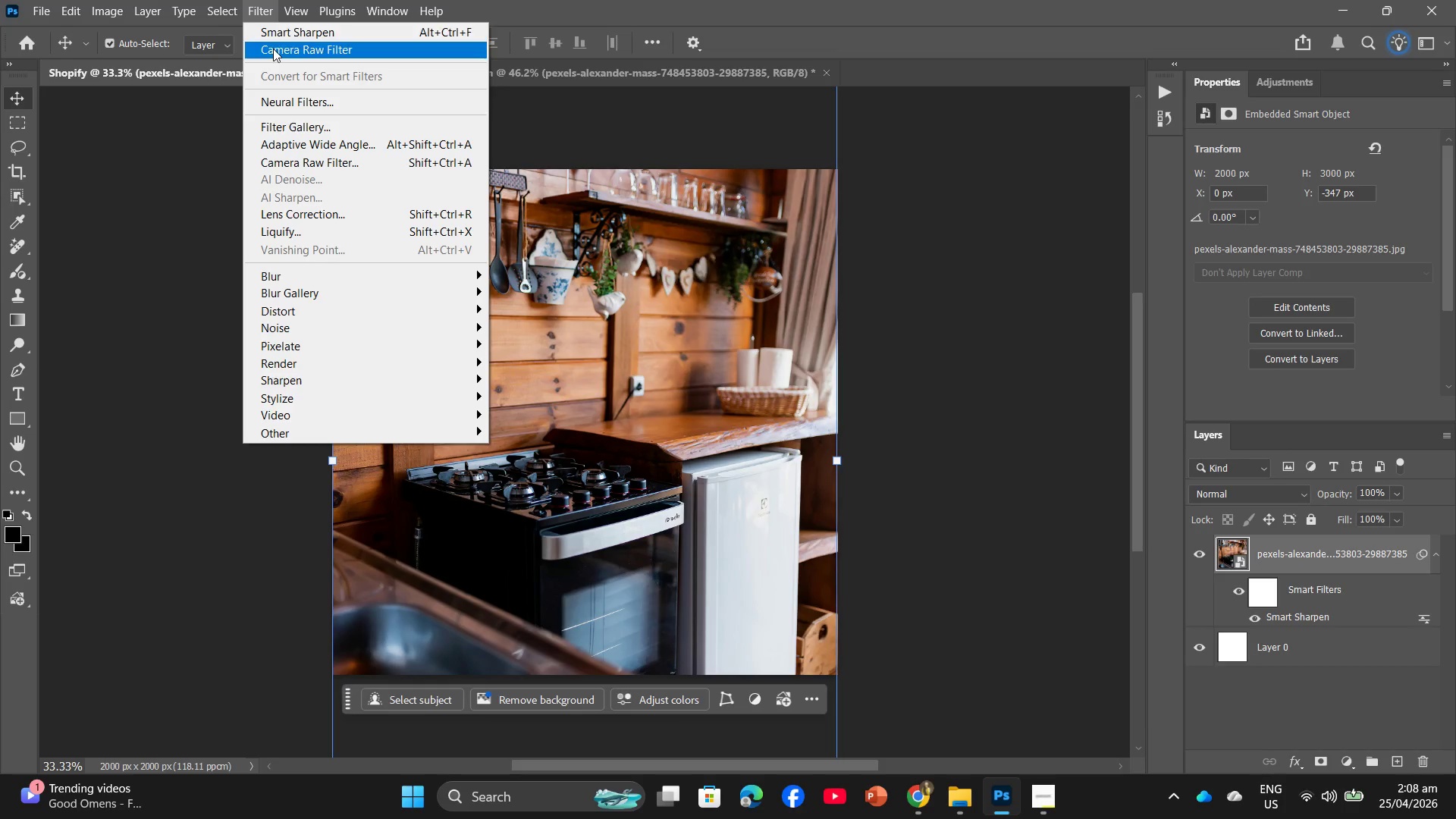 
left_click([287, 30])
 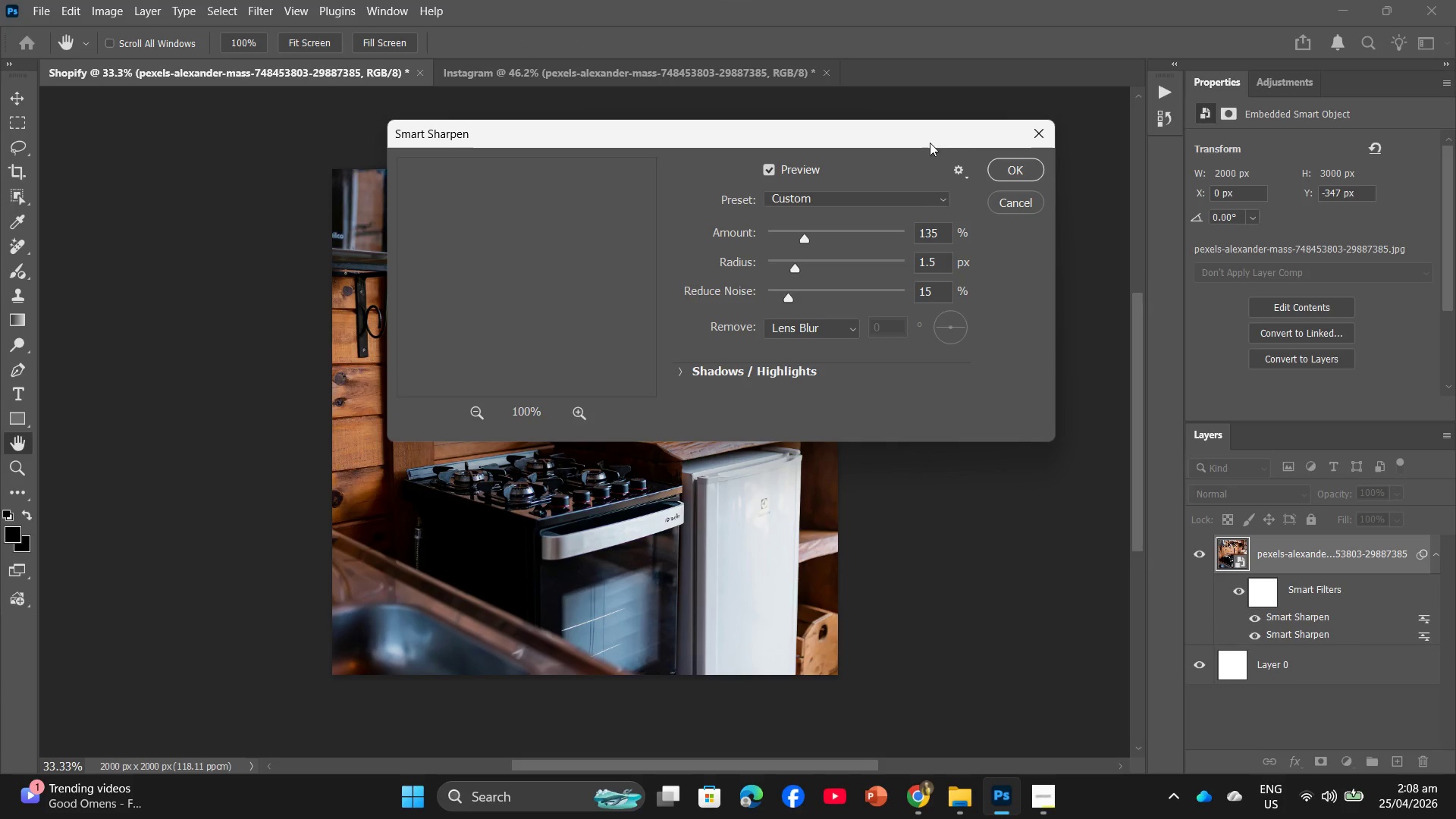 
left_click([1040, 136])
 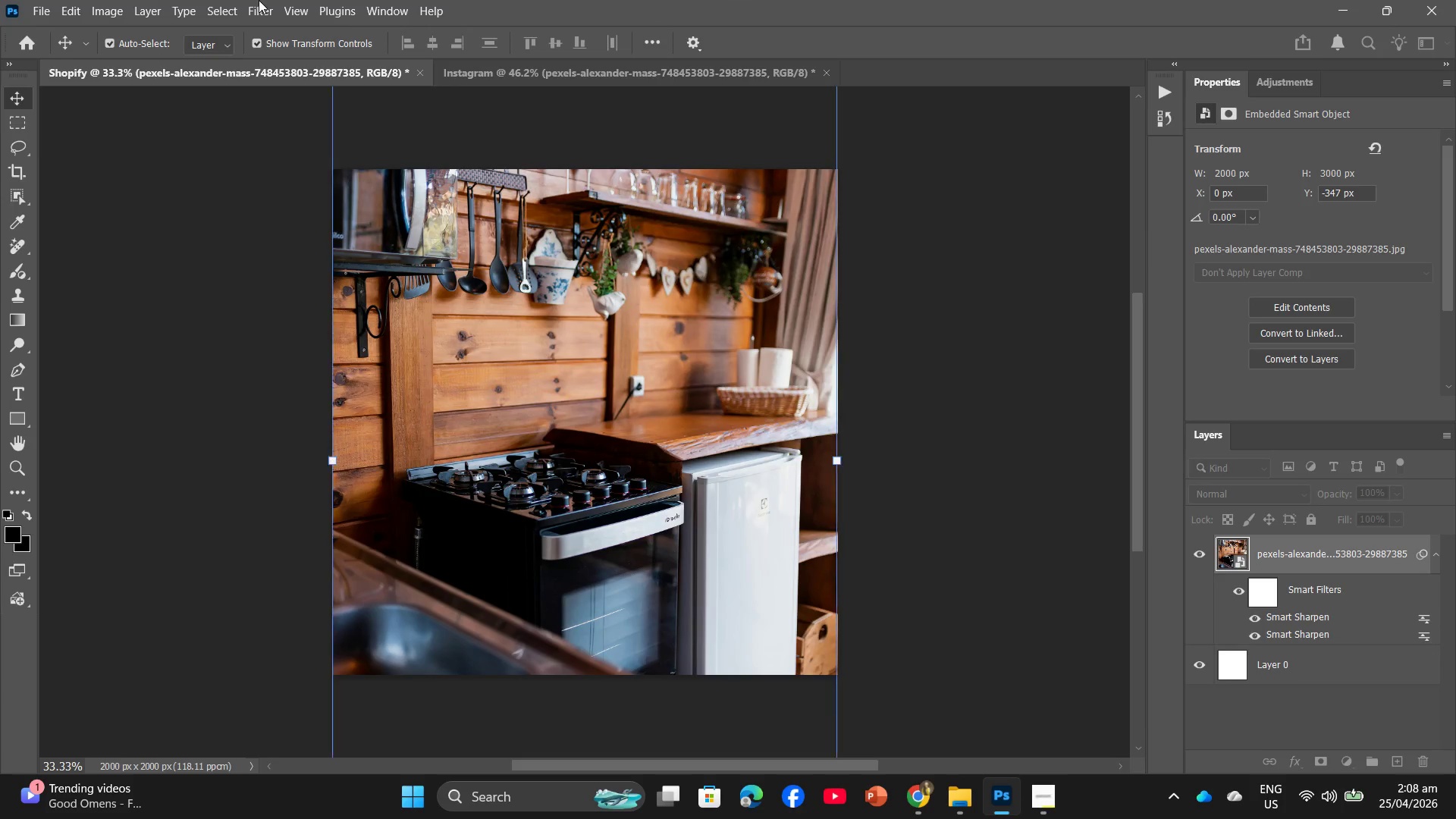 
left_click([259, 0])
 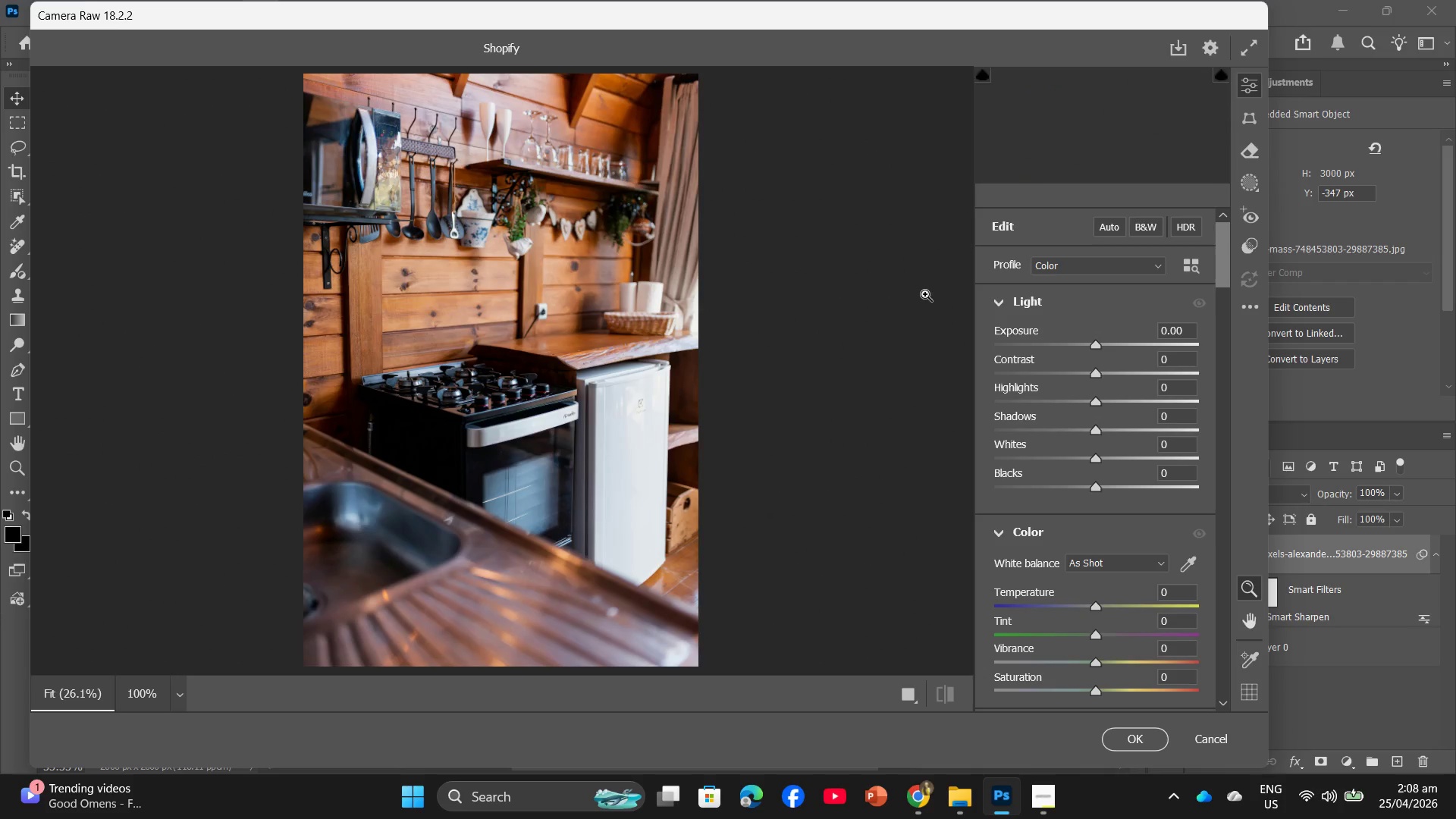 
left_click([1182, 596])
 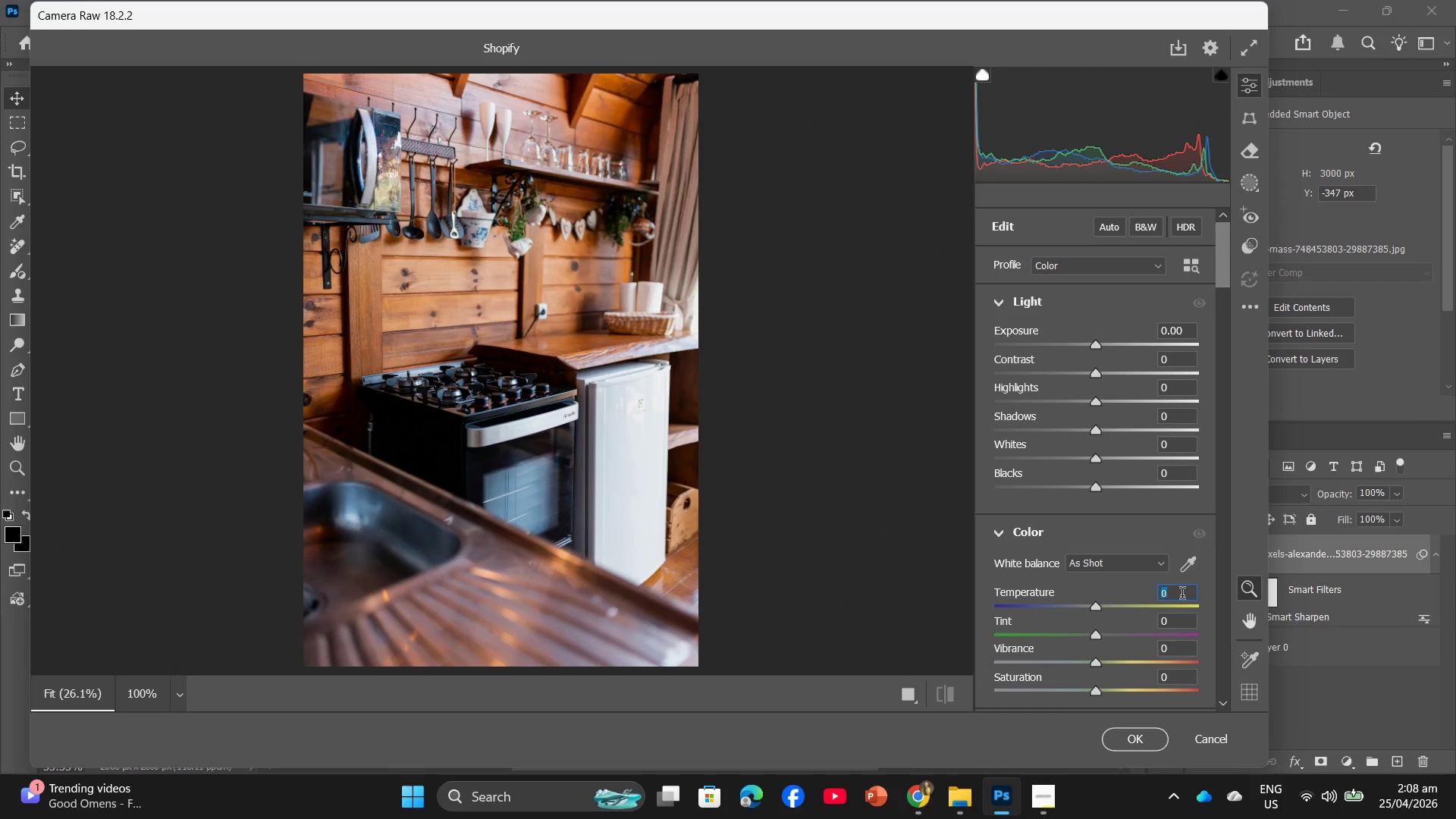 
key(Numpad1)
 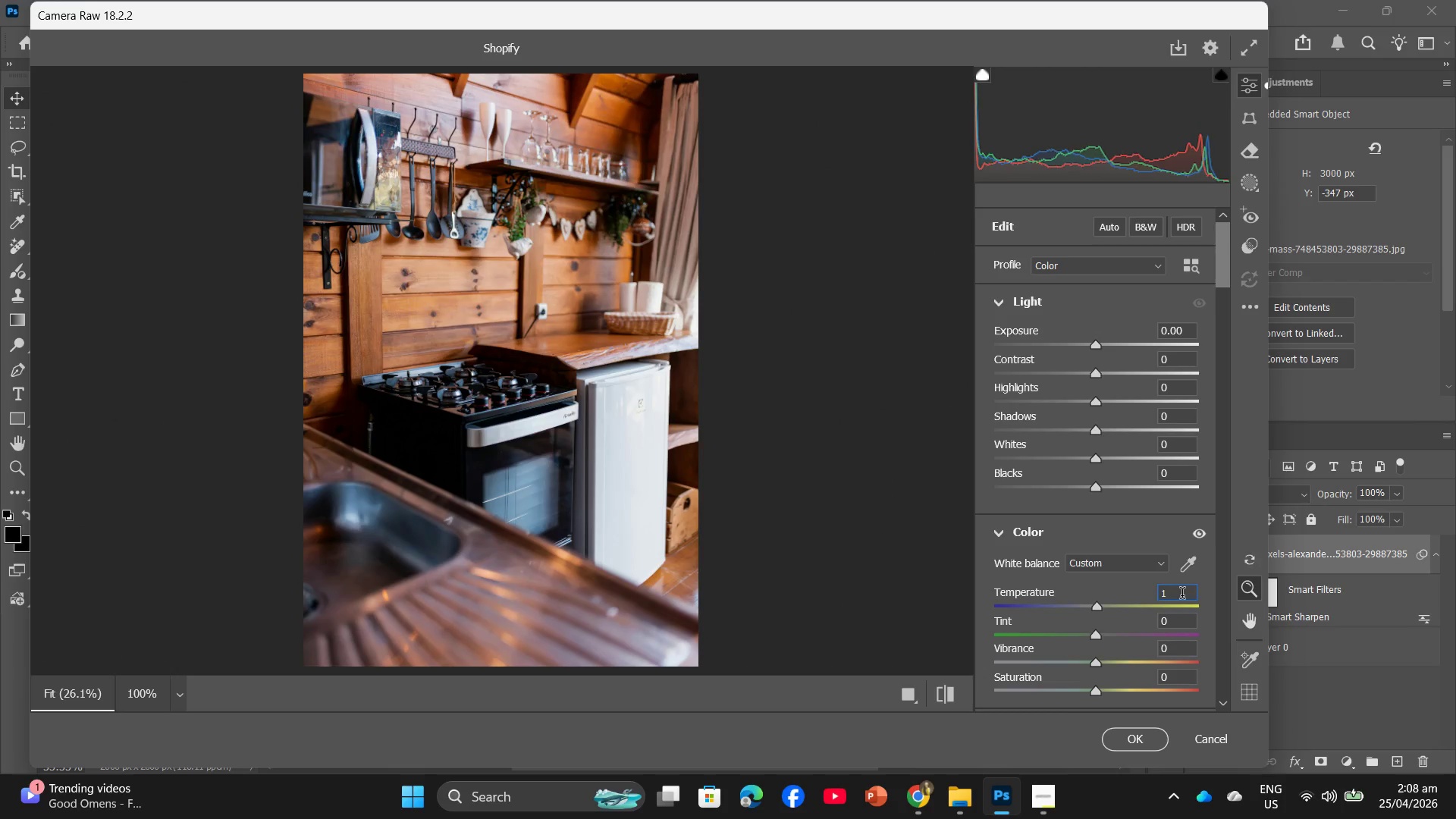 
key(Numpad5)
 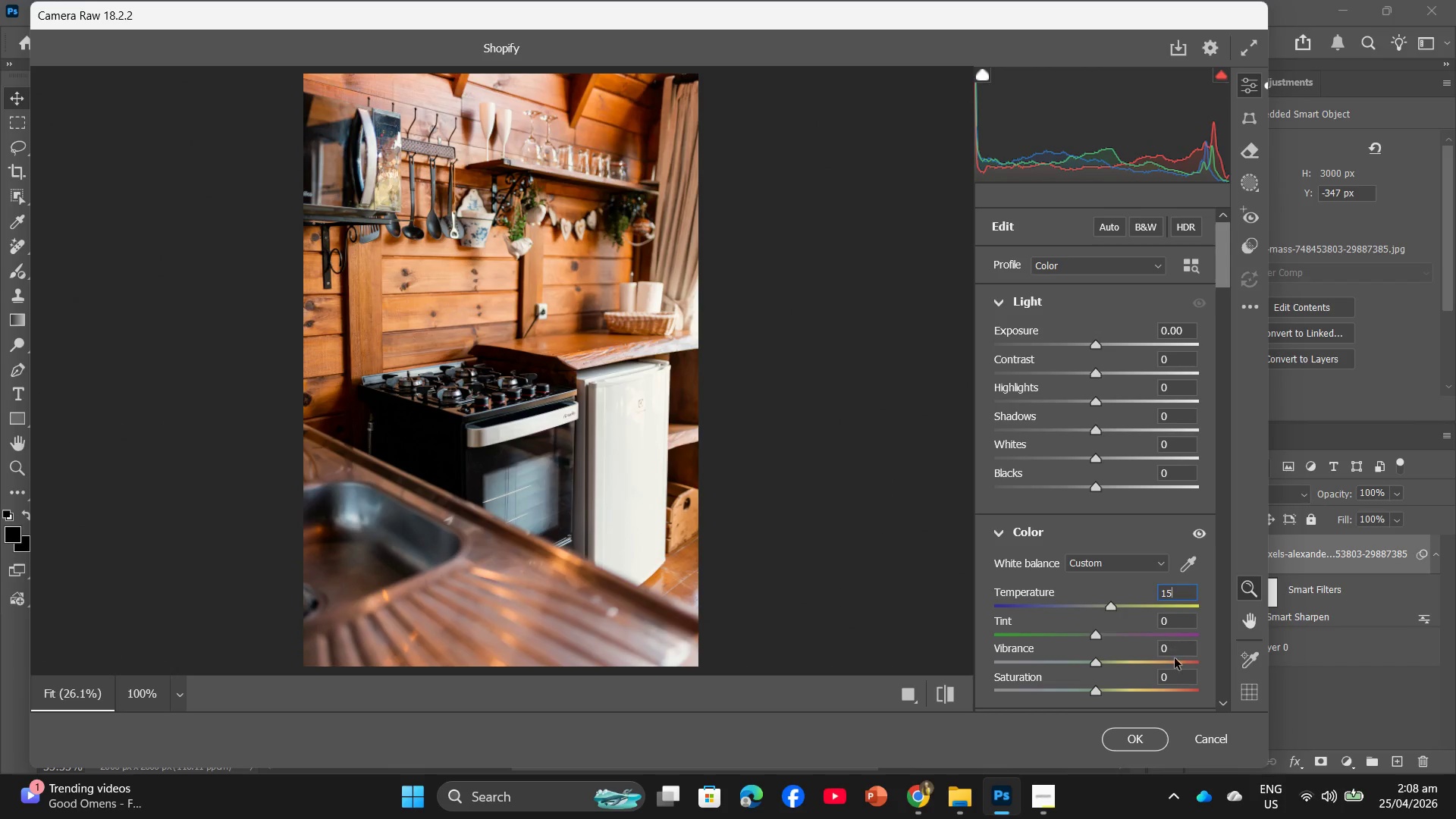 
left_click([1181, 654])
 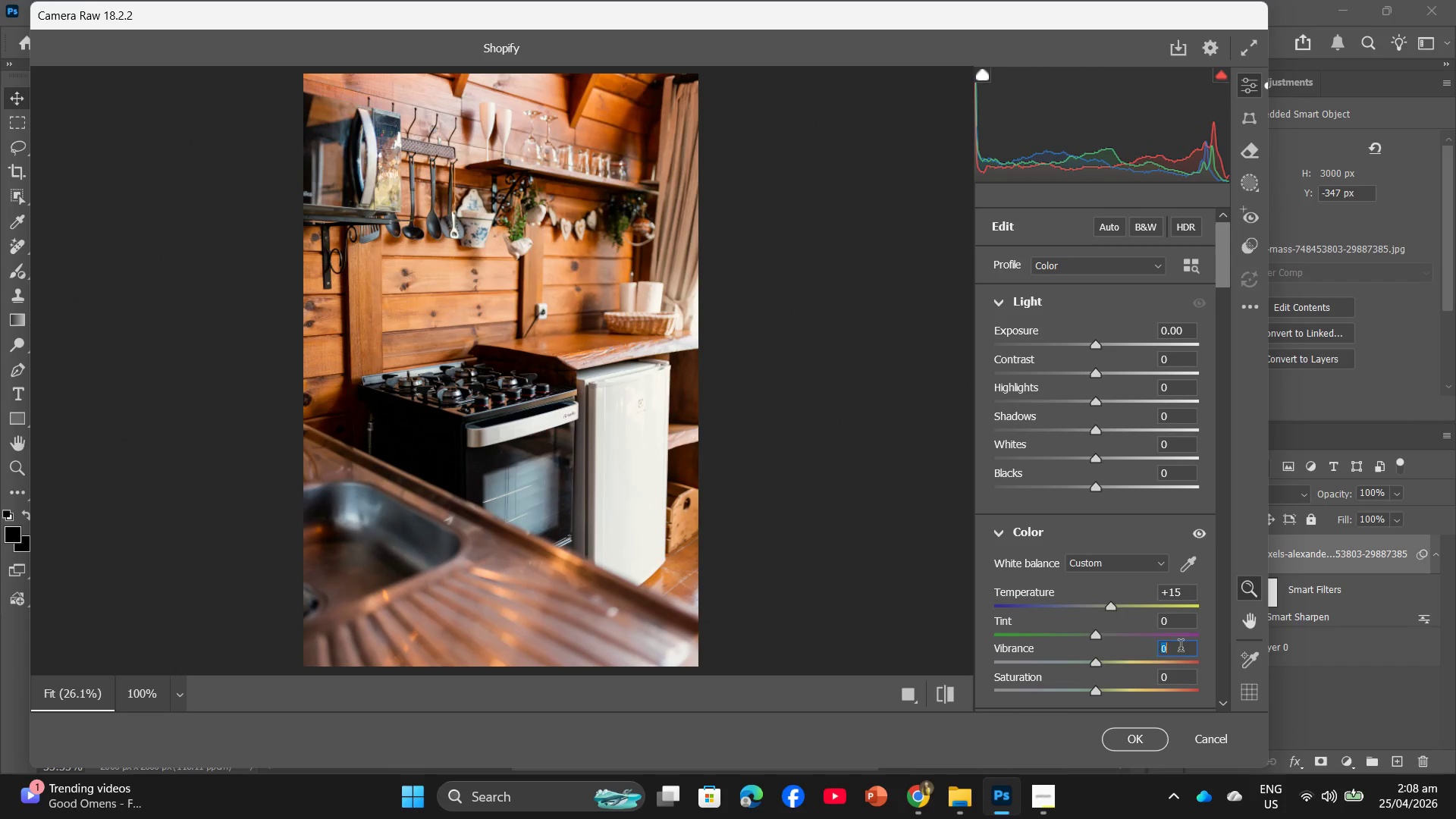 
key(Numpad5)
 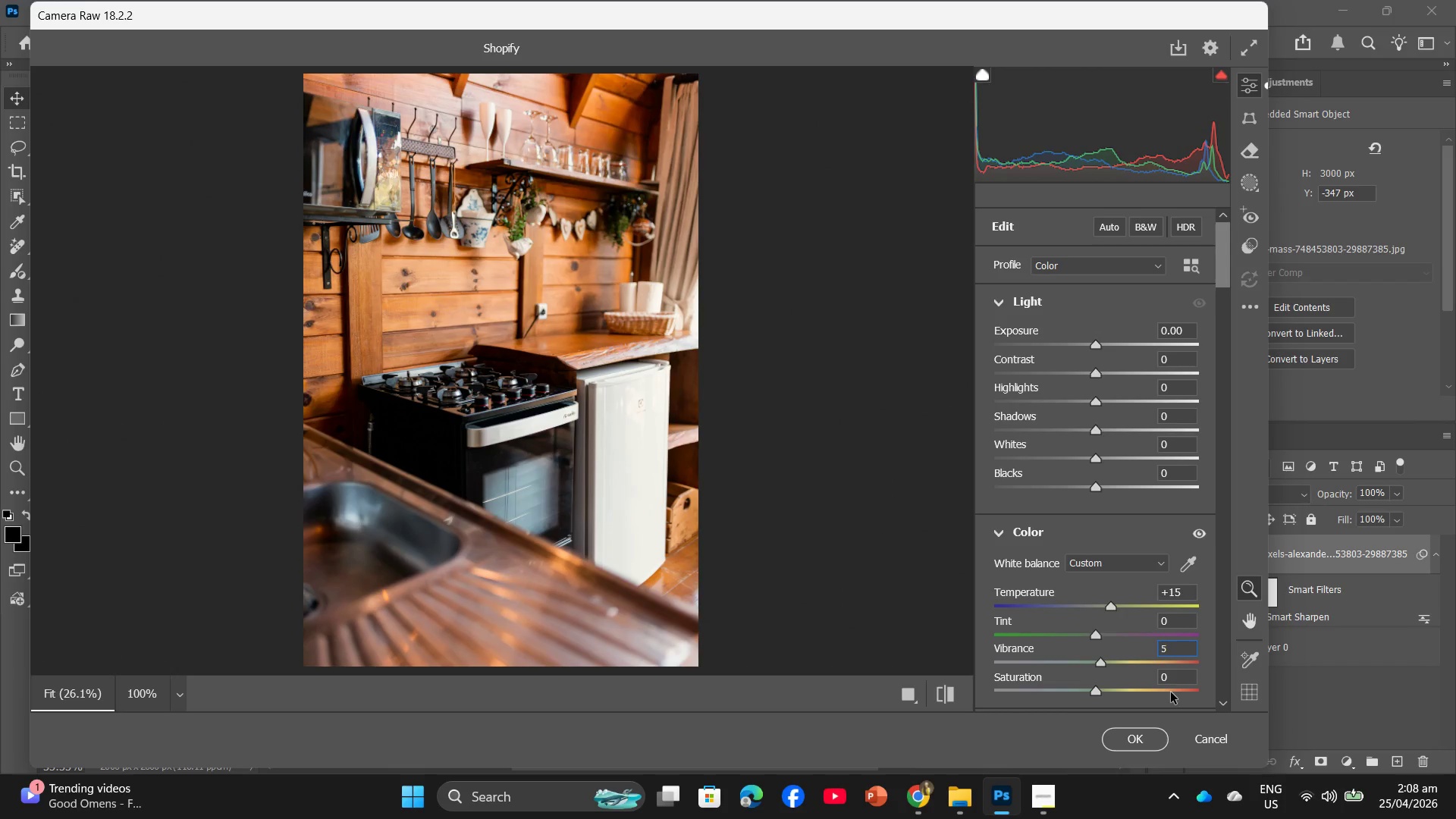 
left_click([1178, 683])
 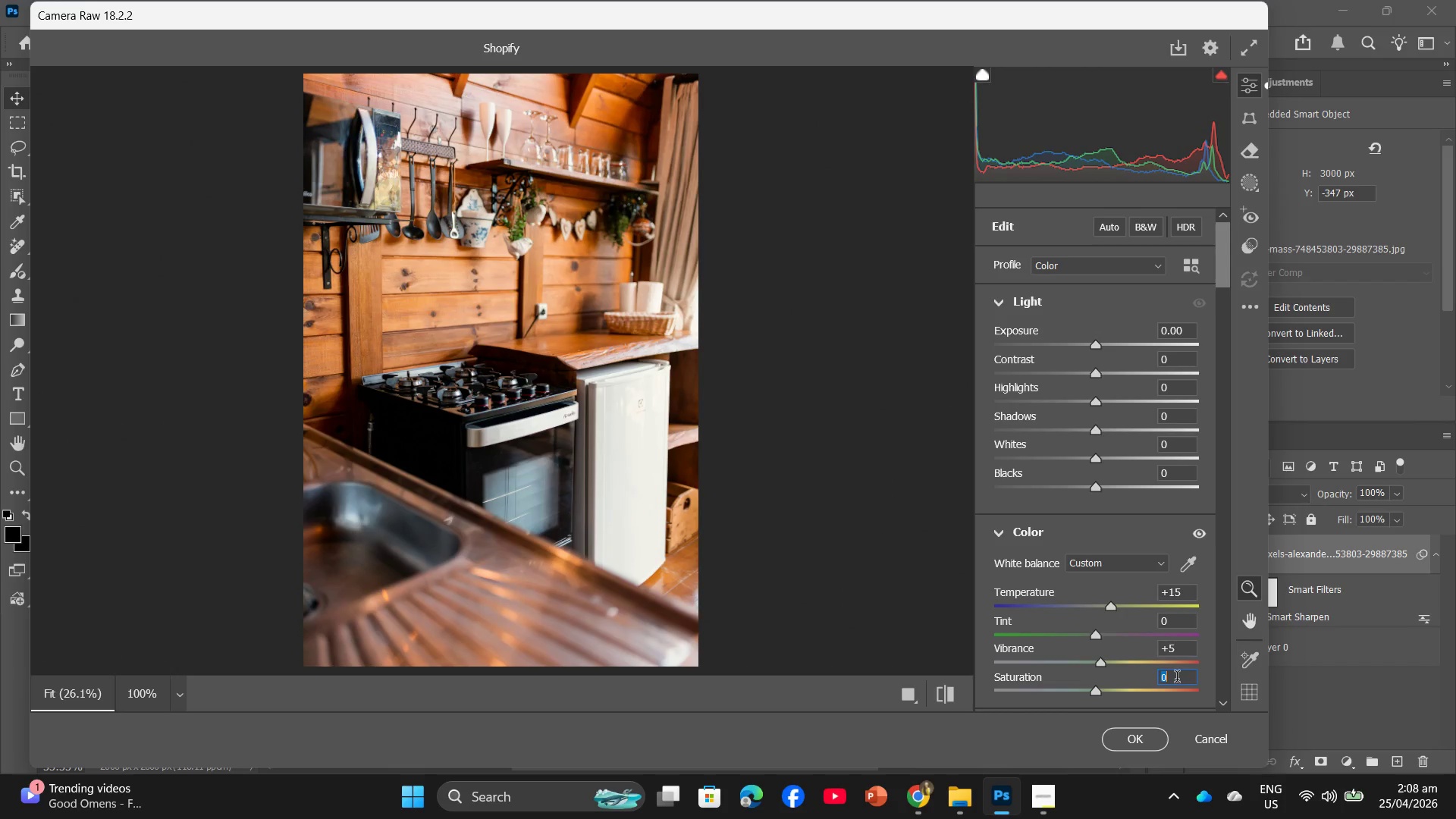 
key(Numpad3)
 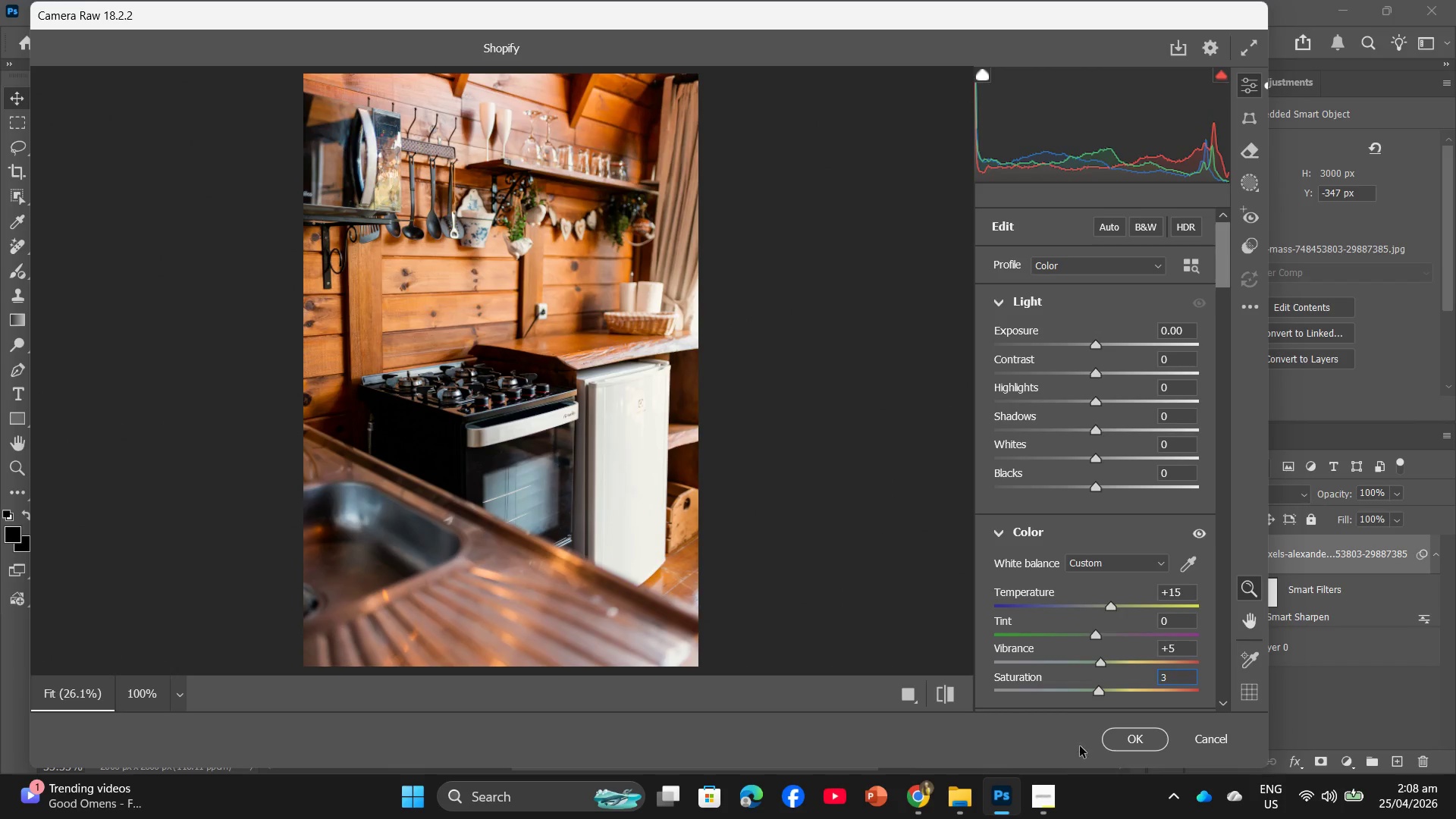 
left_click([1116, 744])
 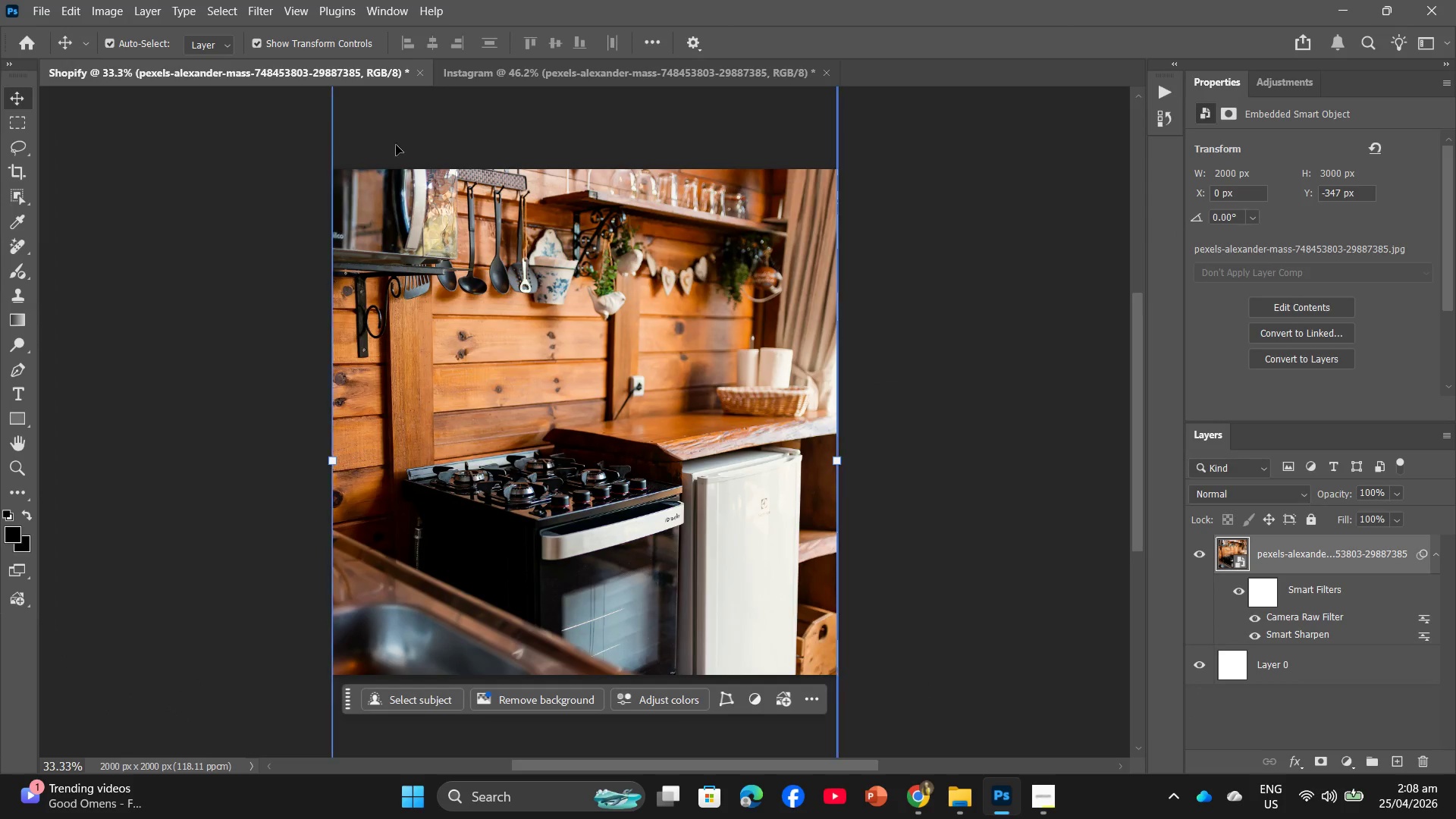 
left_click([457, 75])
 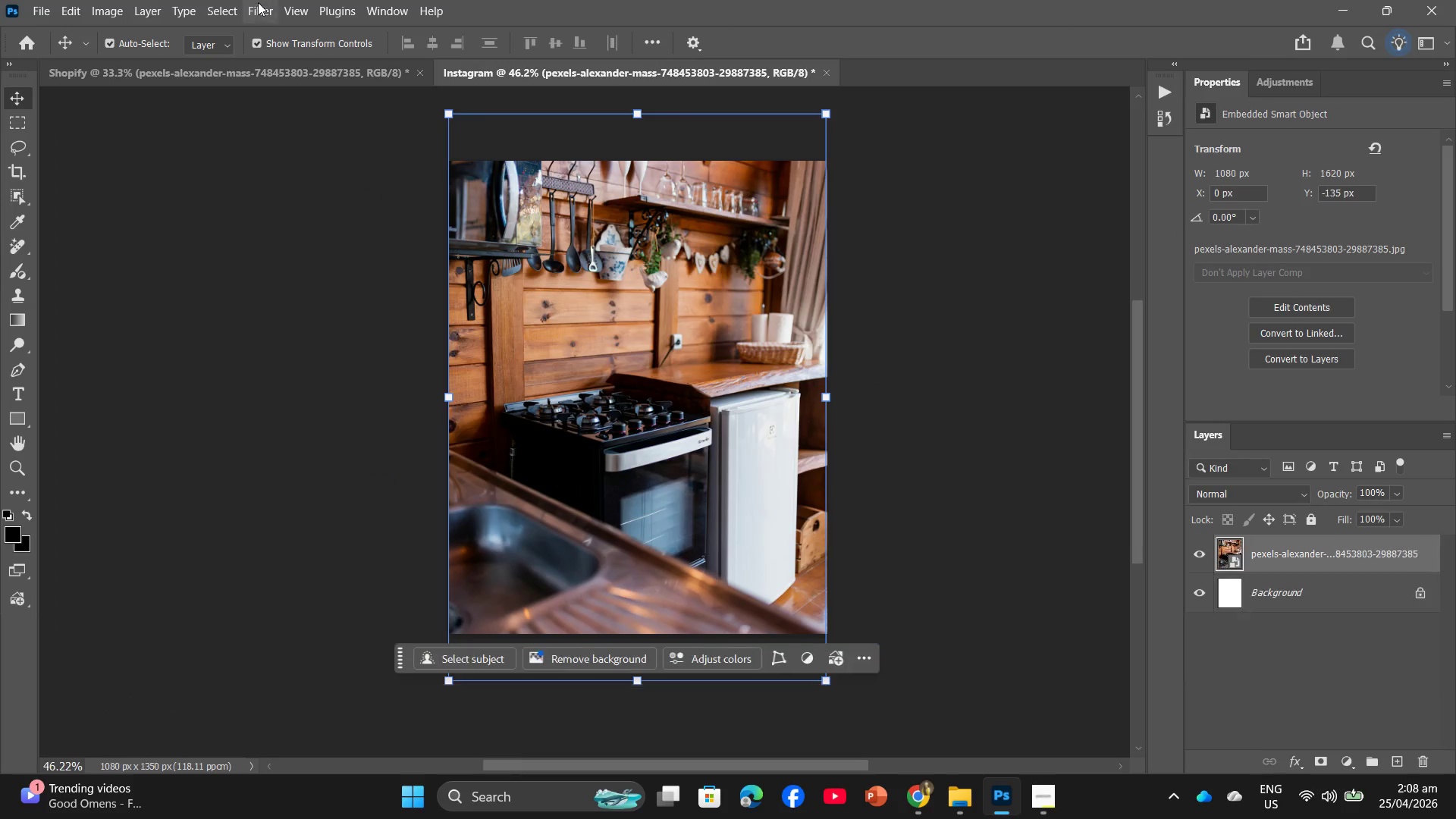 
left_click([258, 2])
 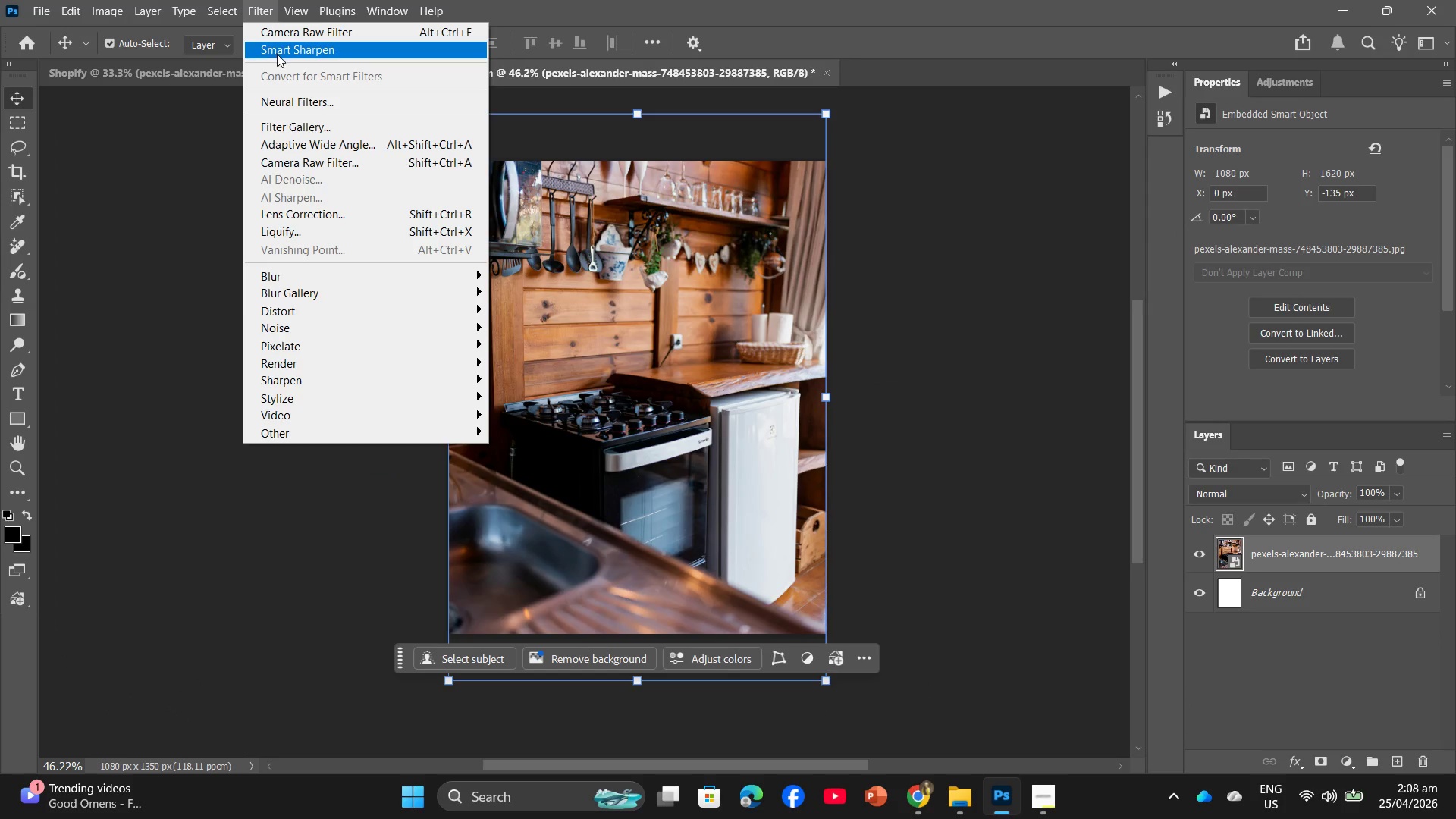 
left_click([278, 55])
 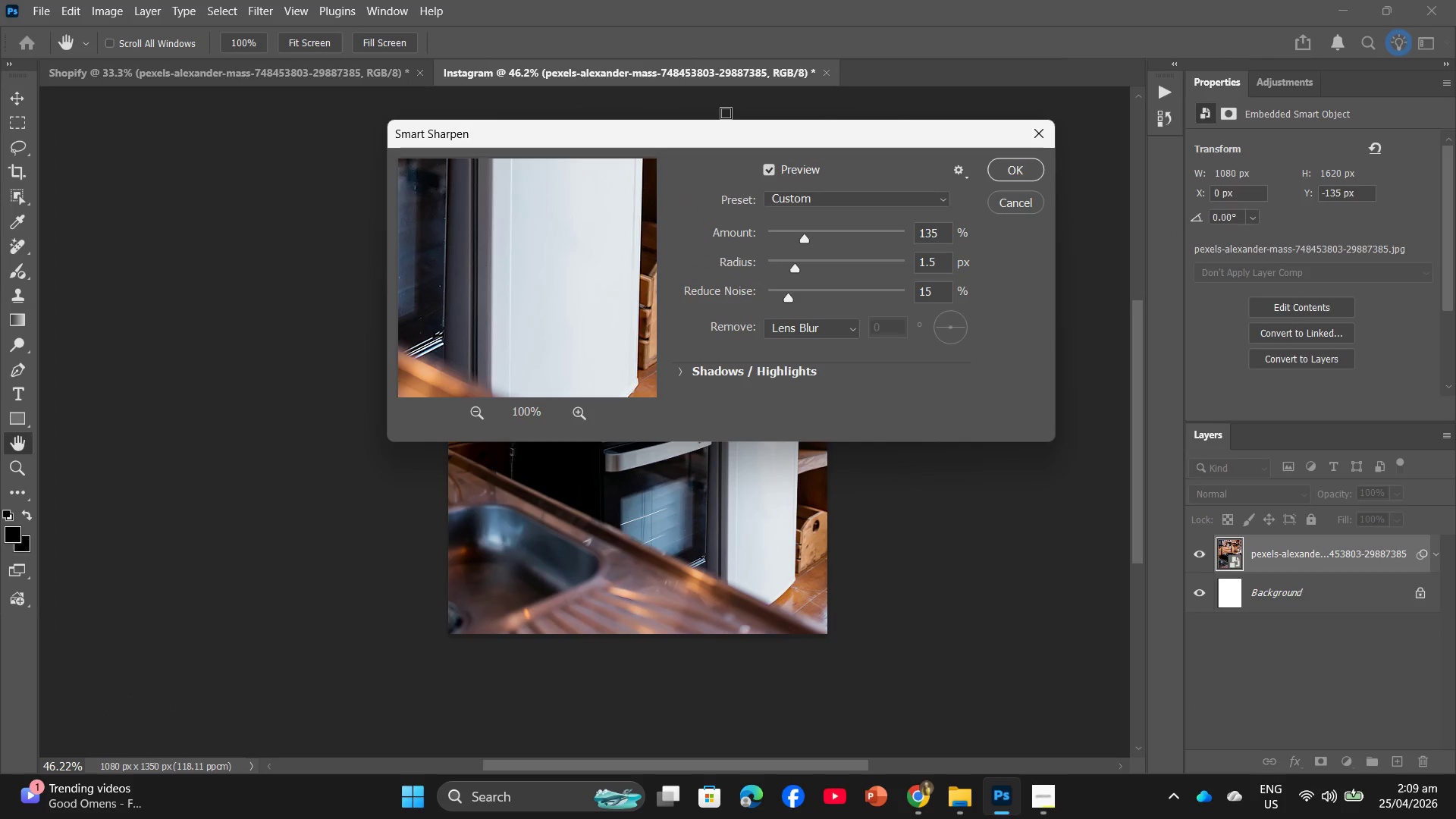 
wait(5.11)
 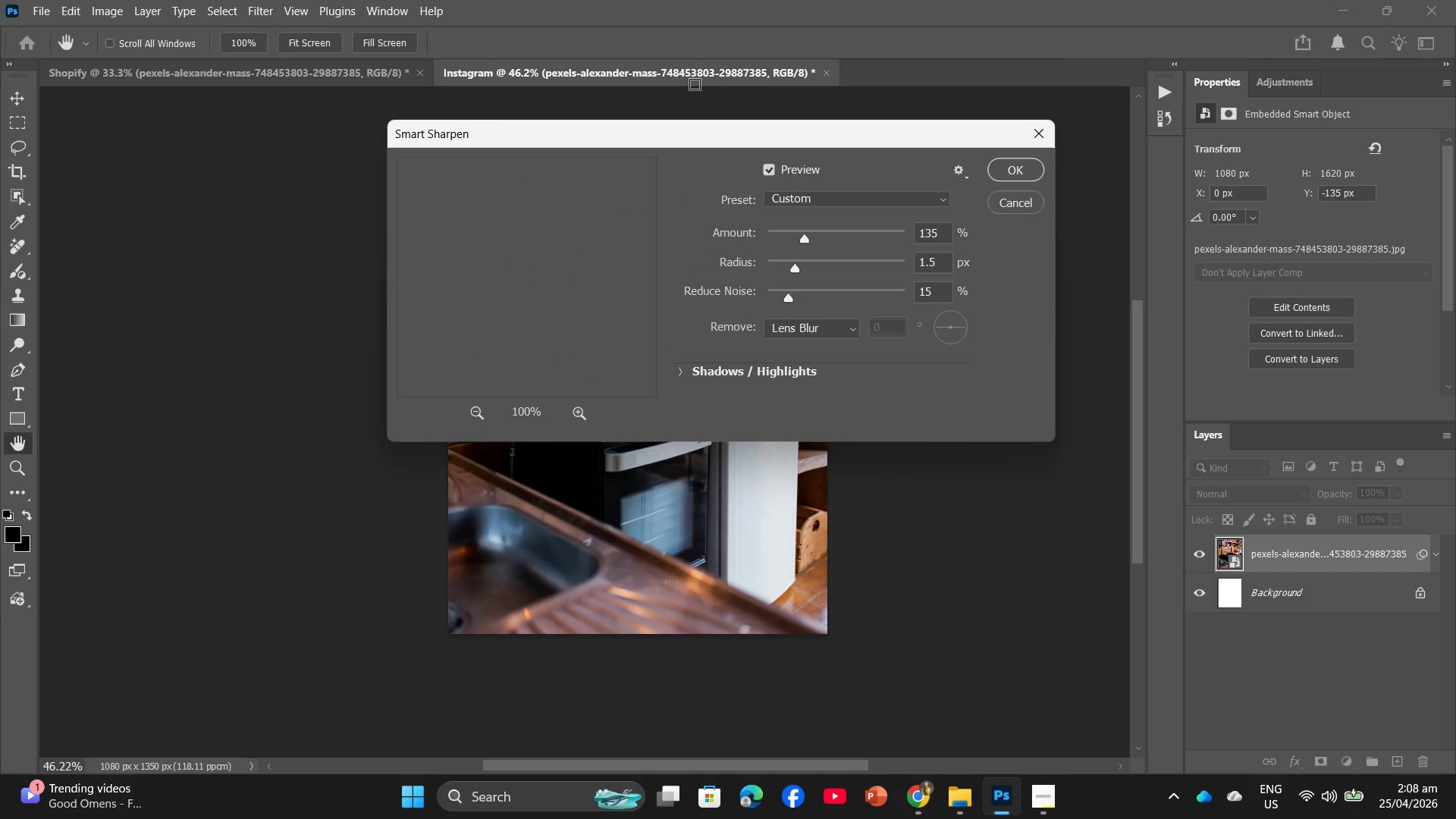 
left_click([1006, 167])
 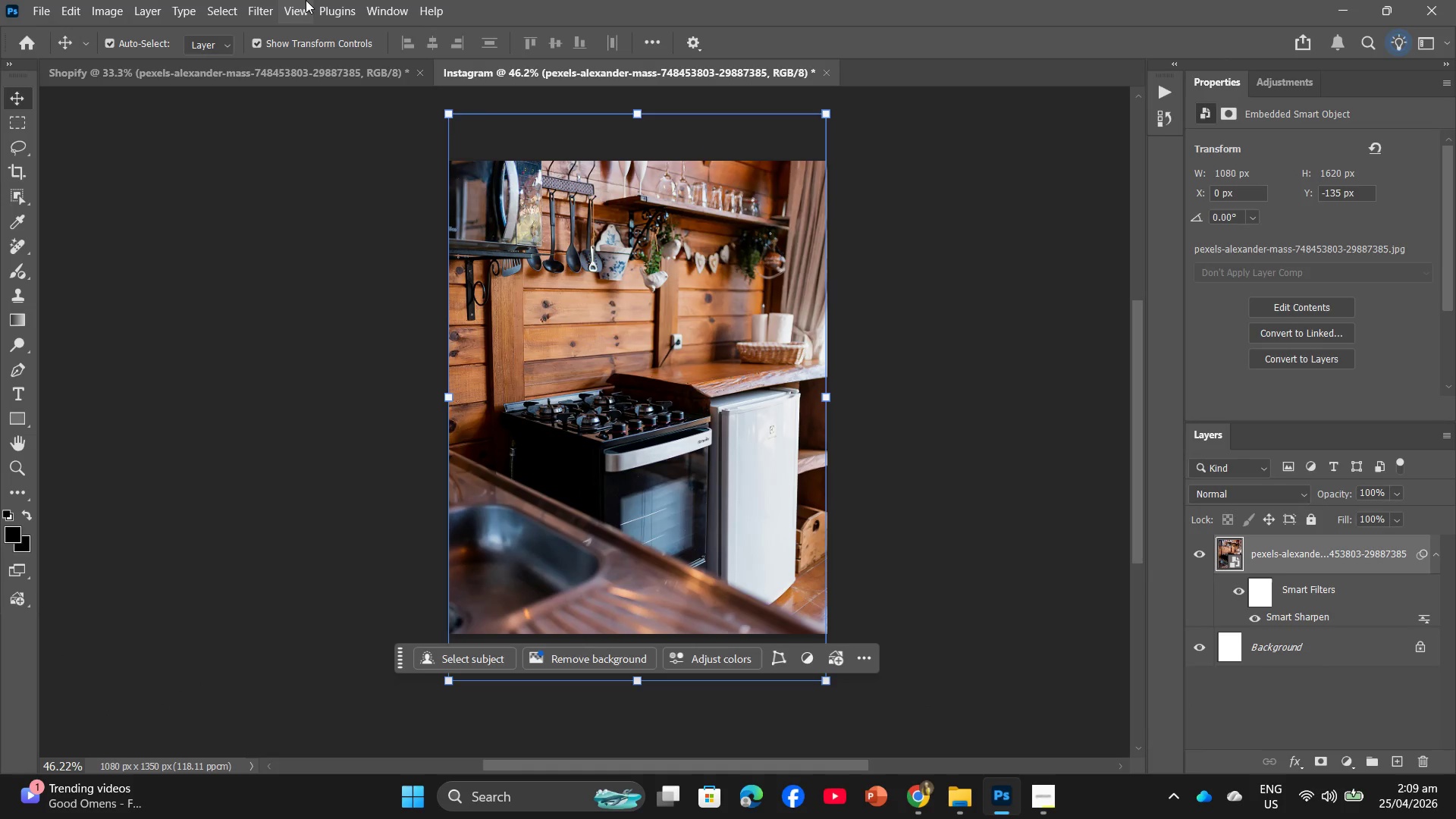 
left_click([256, 0])
 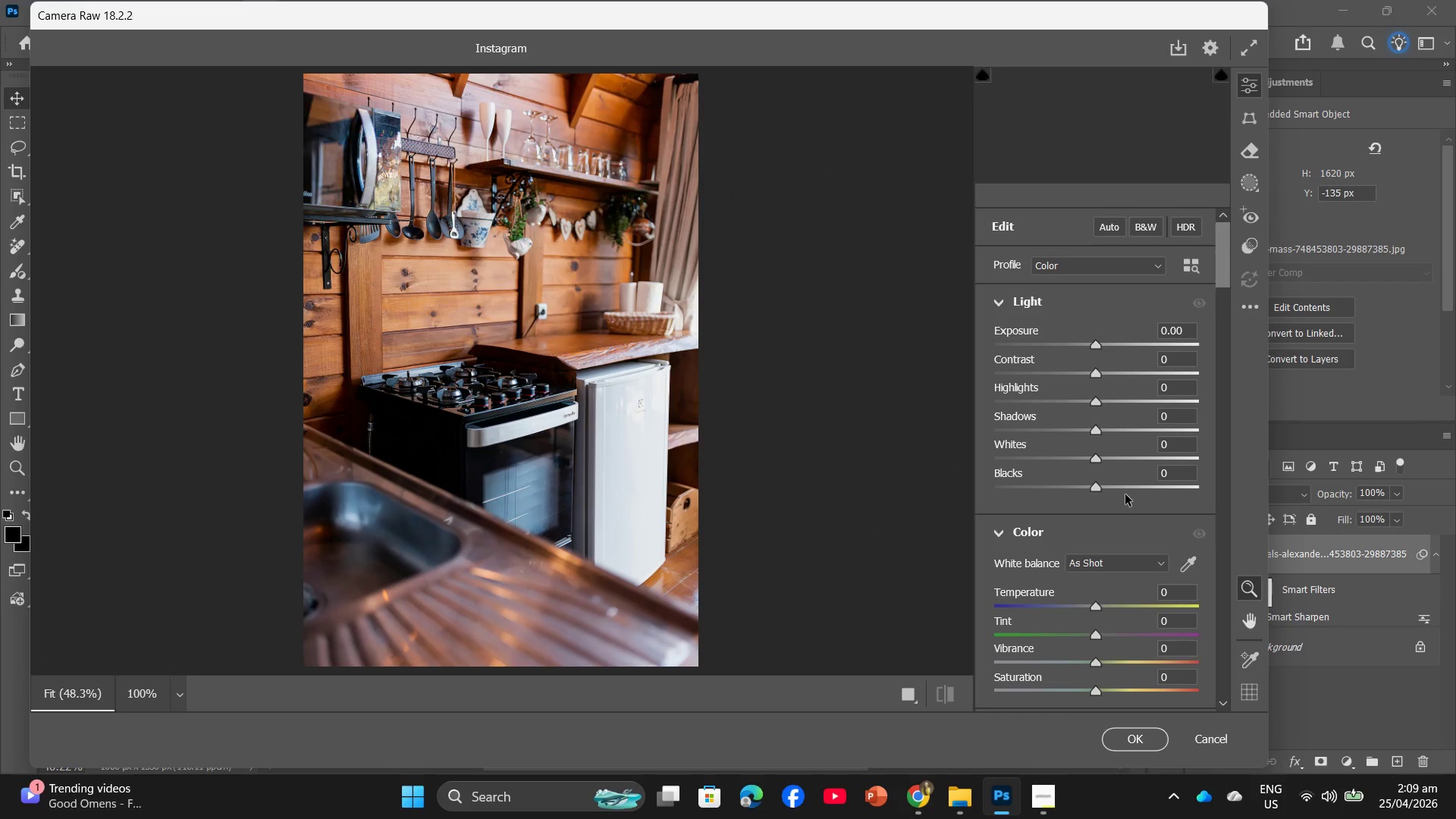 
scroll: coordinate [1135, 528], scroll_direction: down, amount: 2.0
 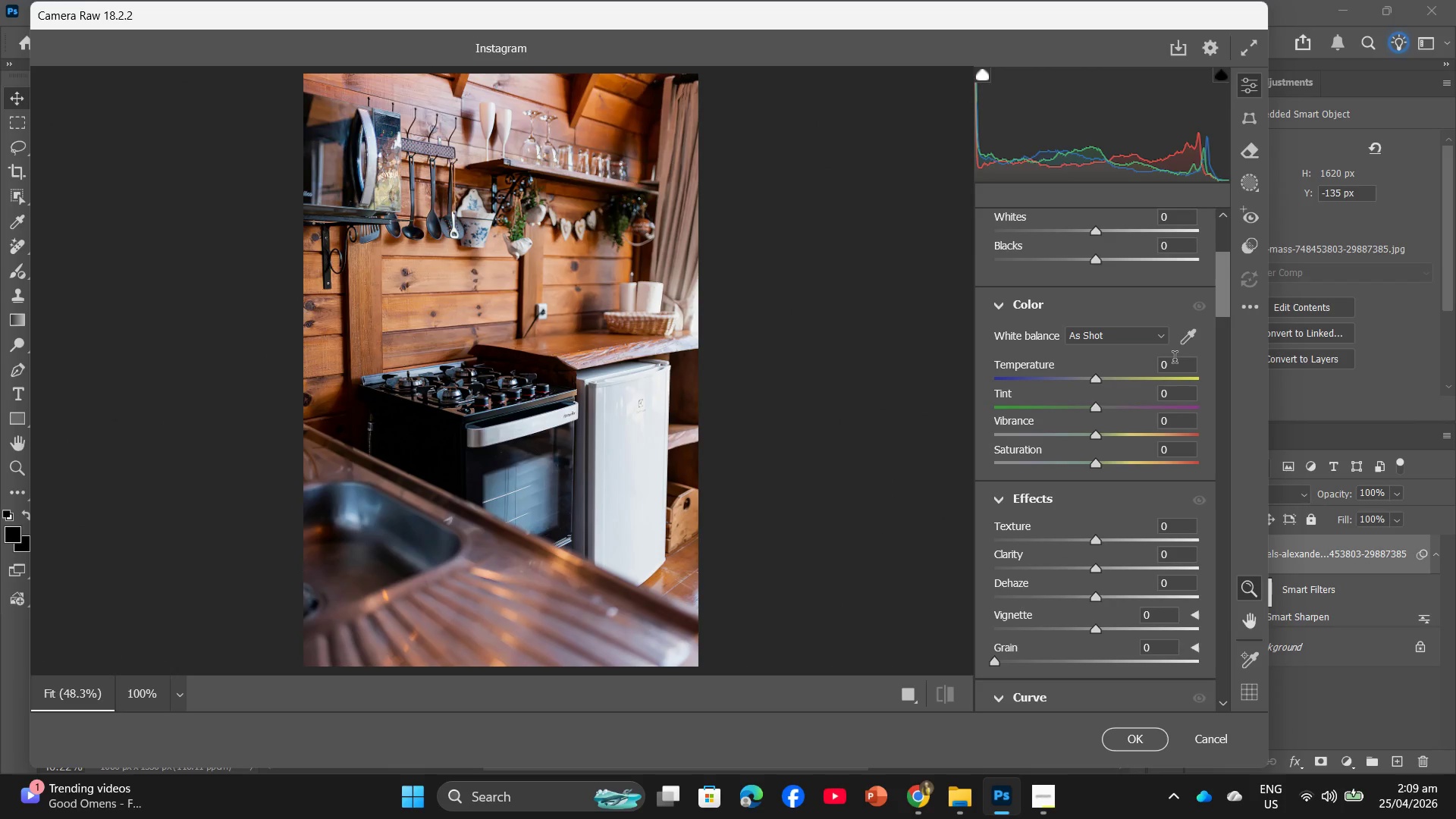 
left_click([1172, 363])
 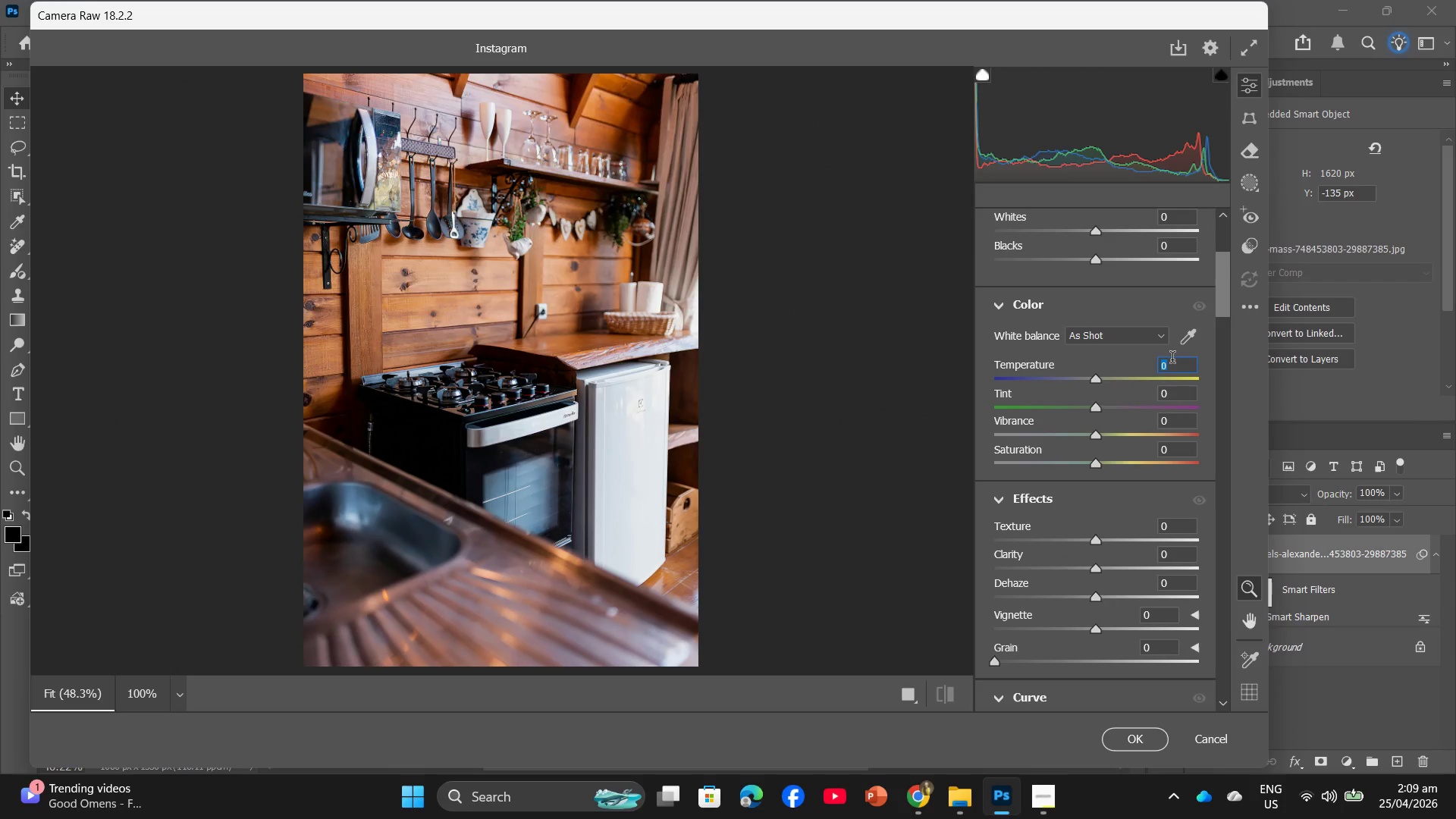 
key(Numpad1)
 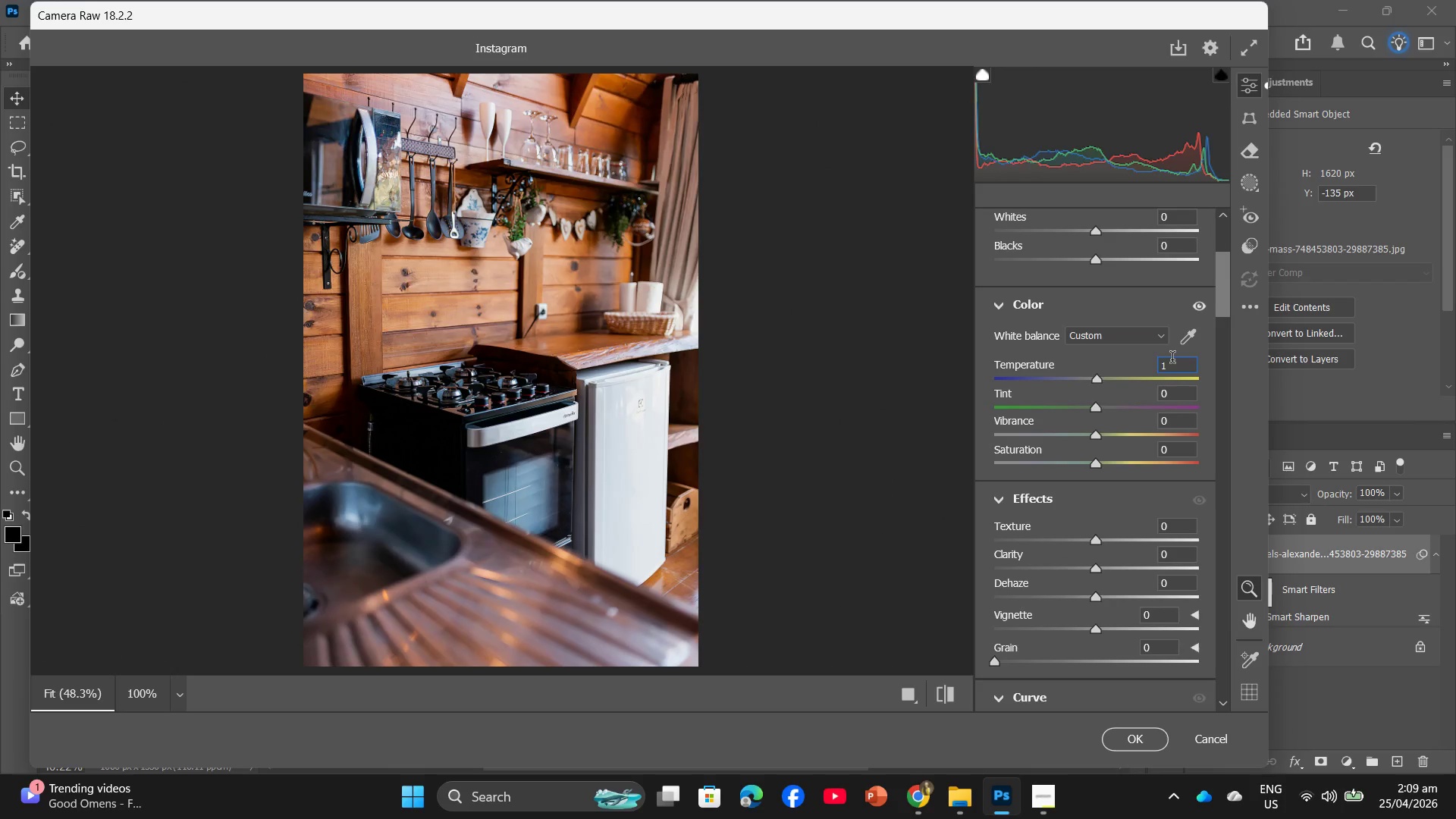 
key(Numpad5)
 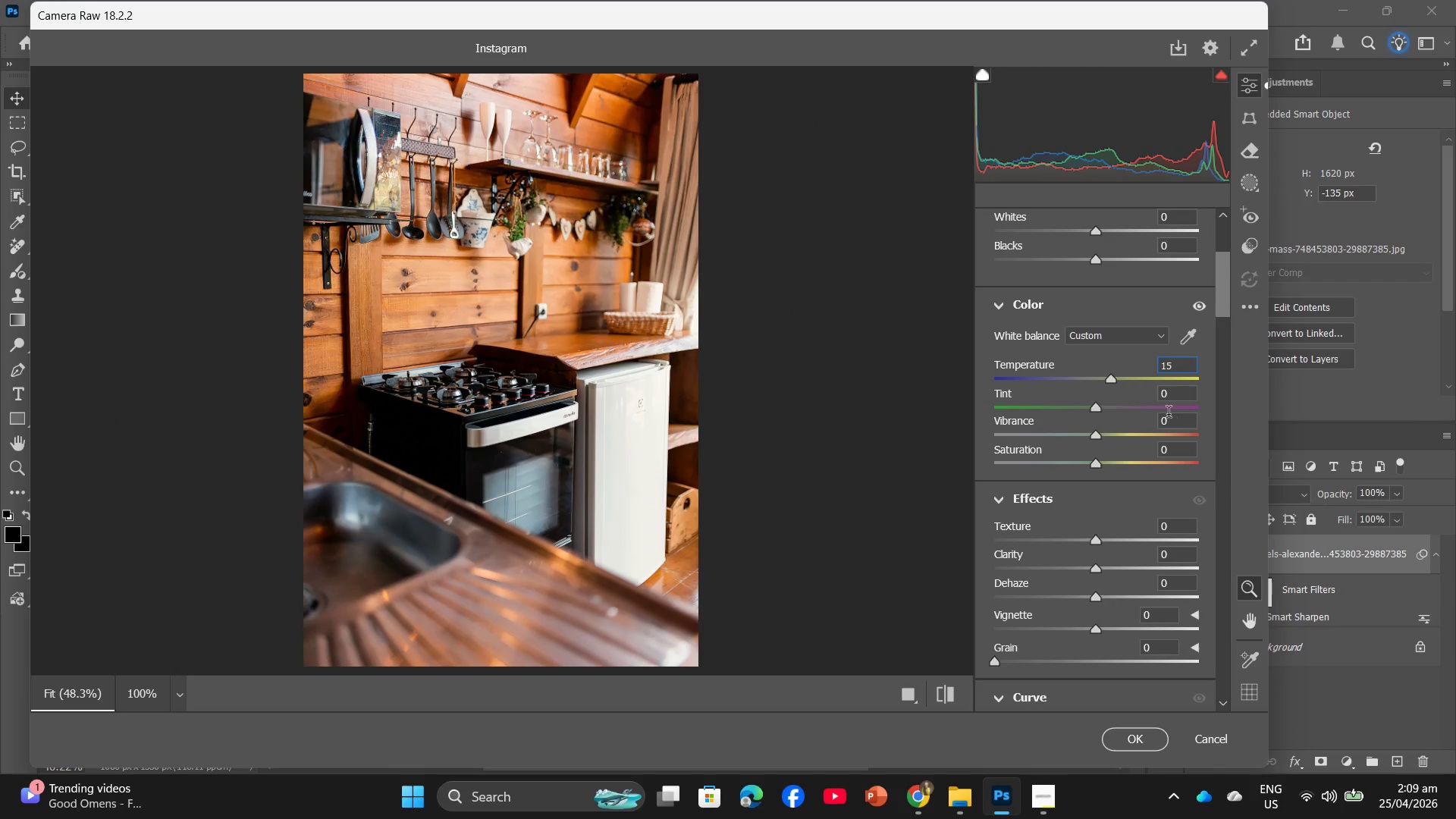 
left_click([1172, 423])
 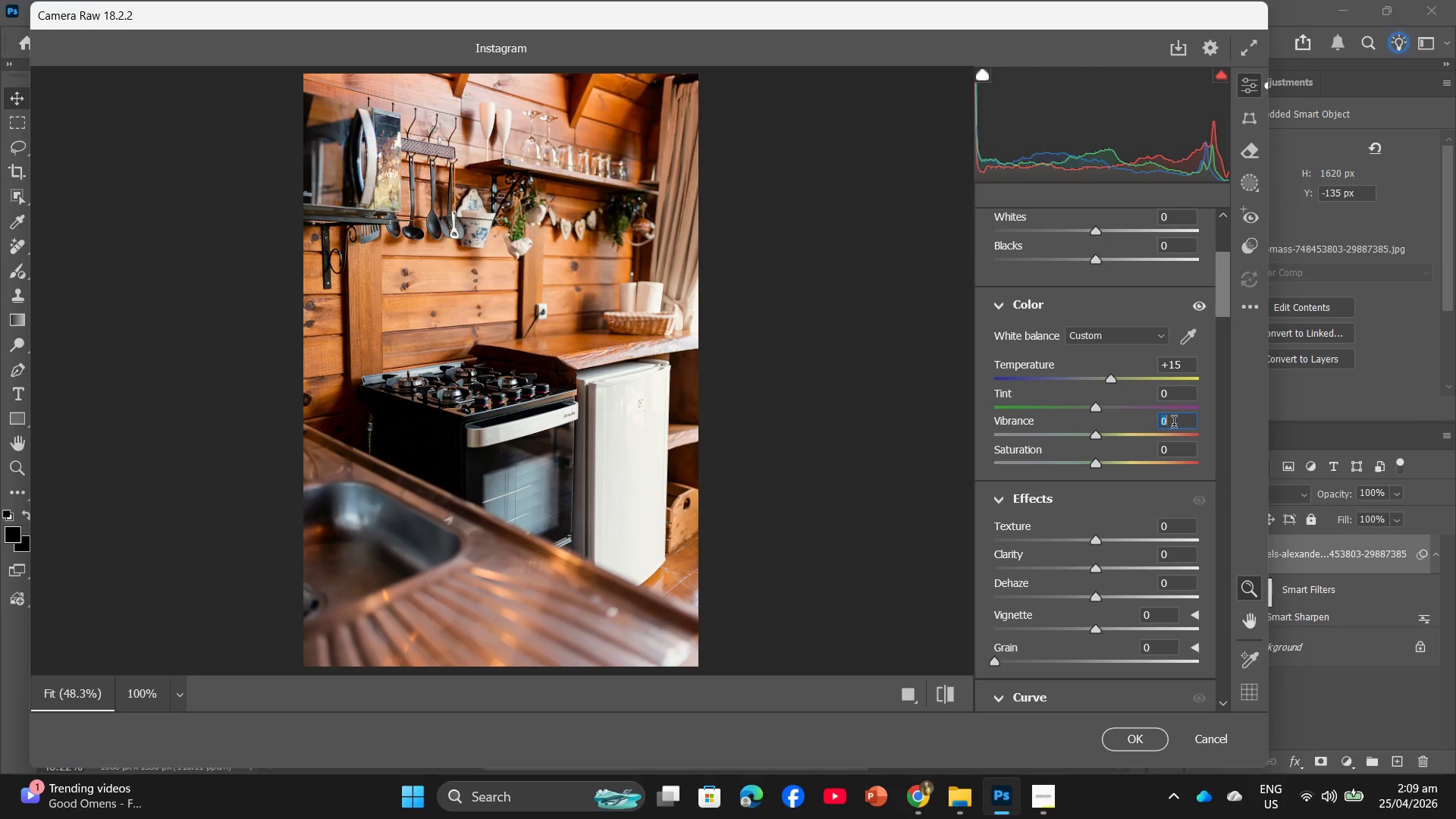 
key(Numpad5)
 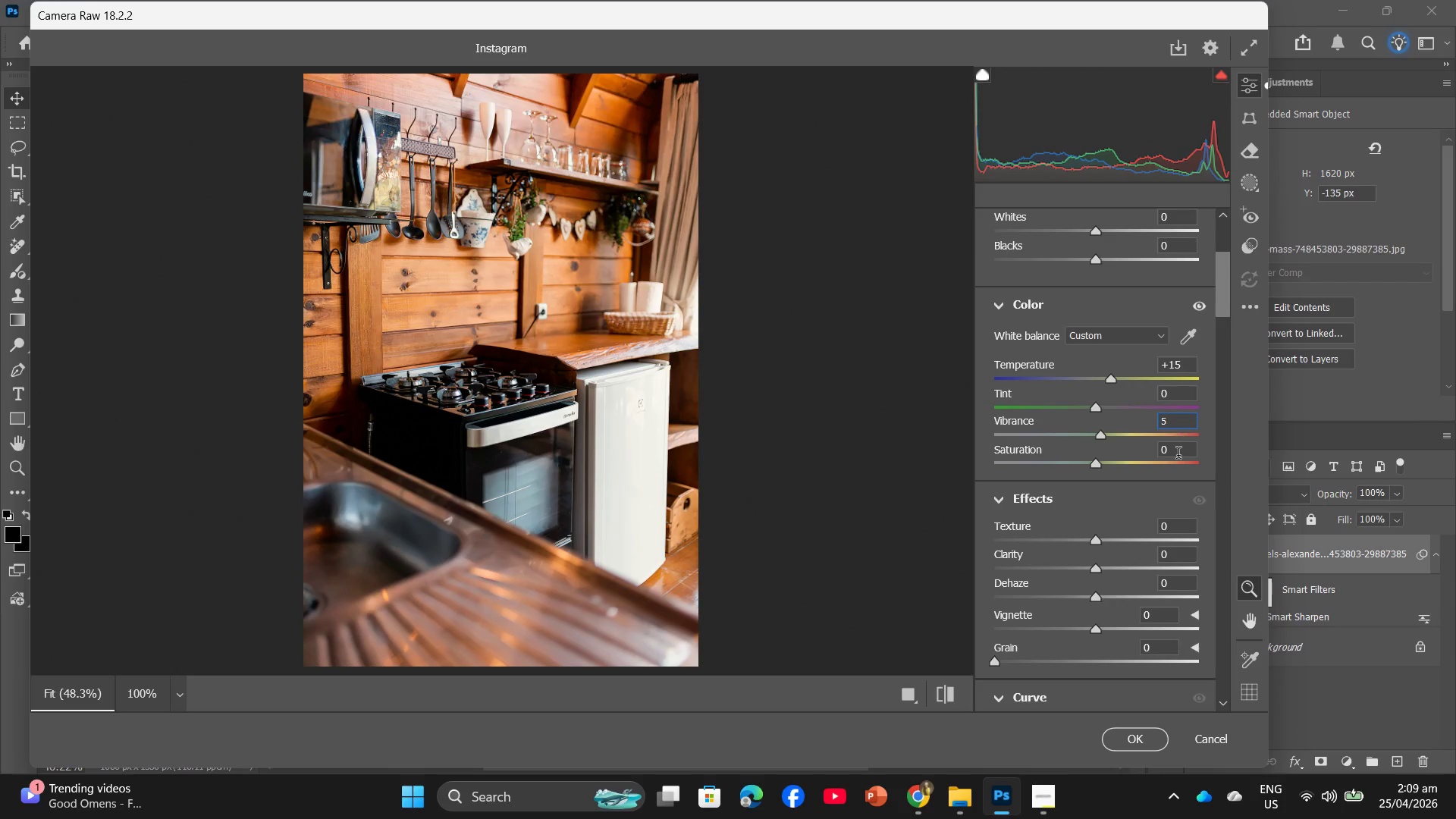 
left_click([1180, 453])
 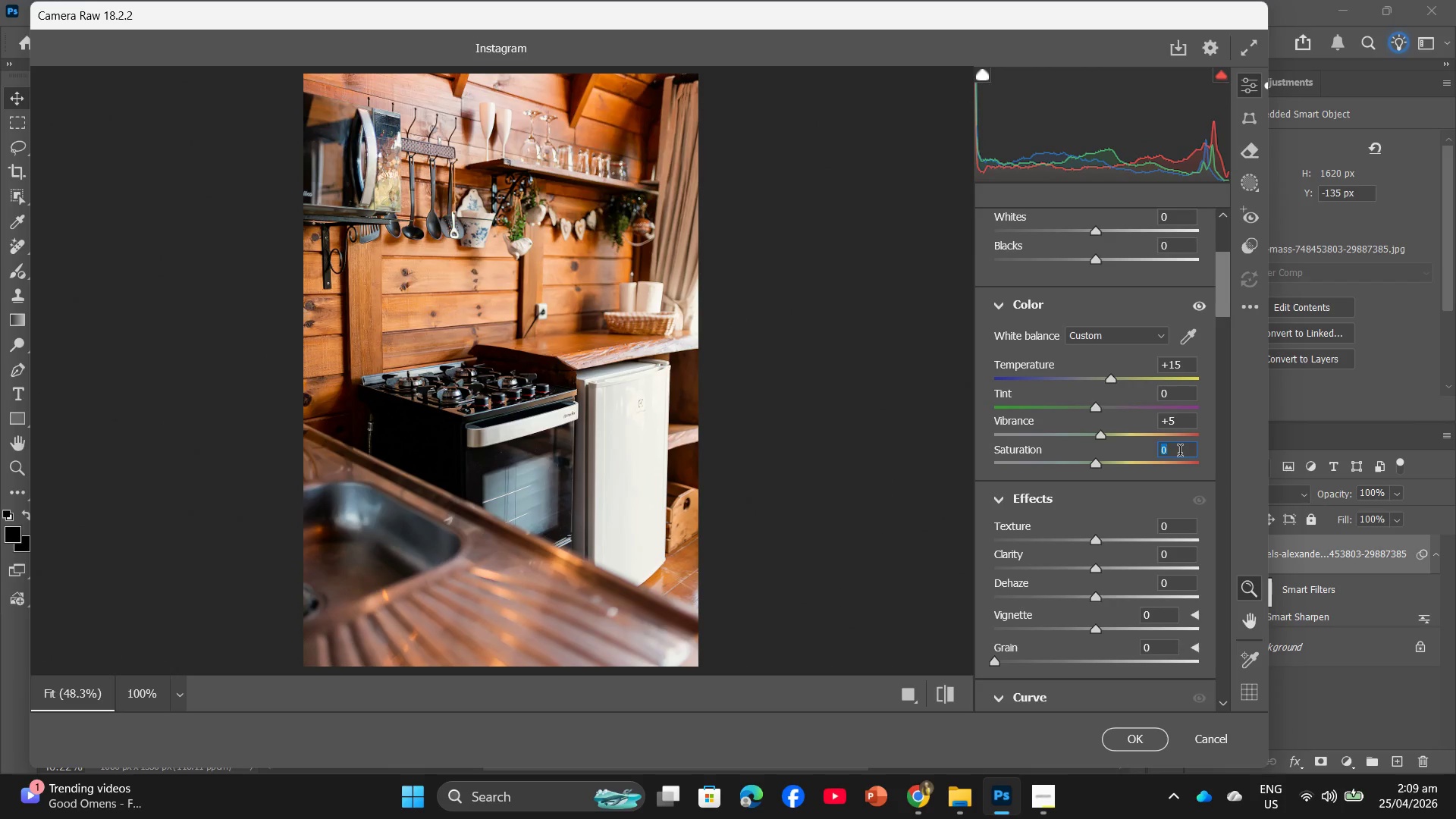 
key(Numpad5)
 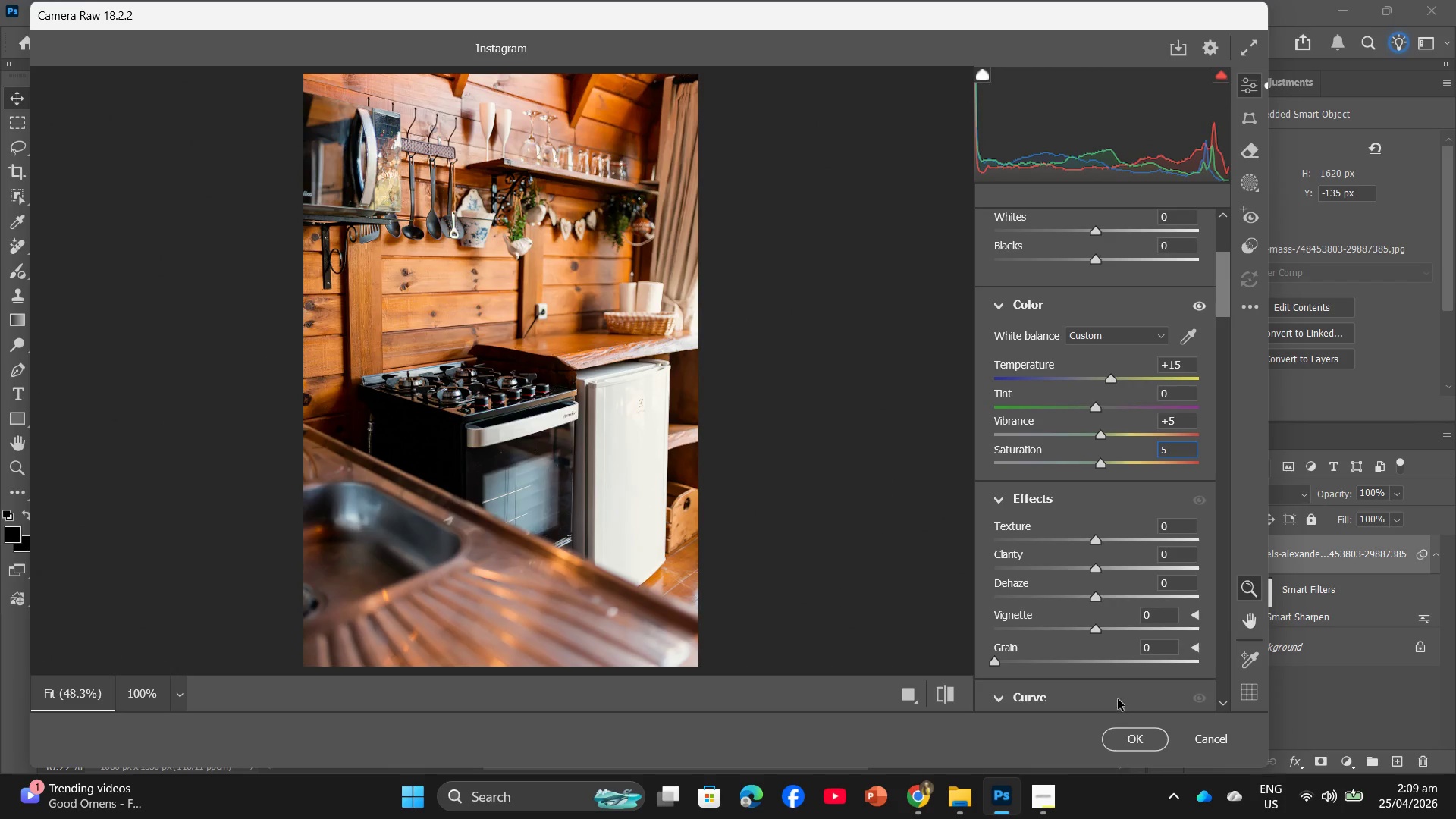 
left_click([1131, 732])
 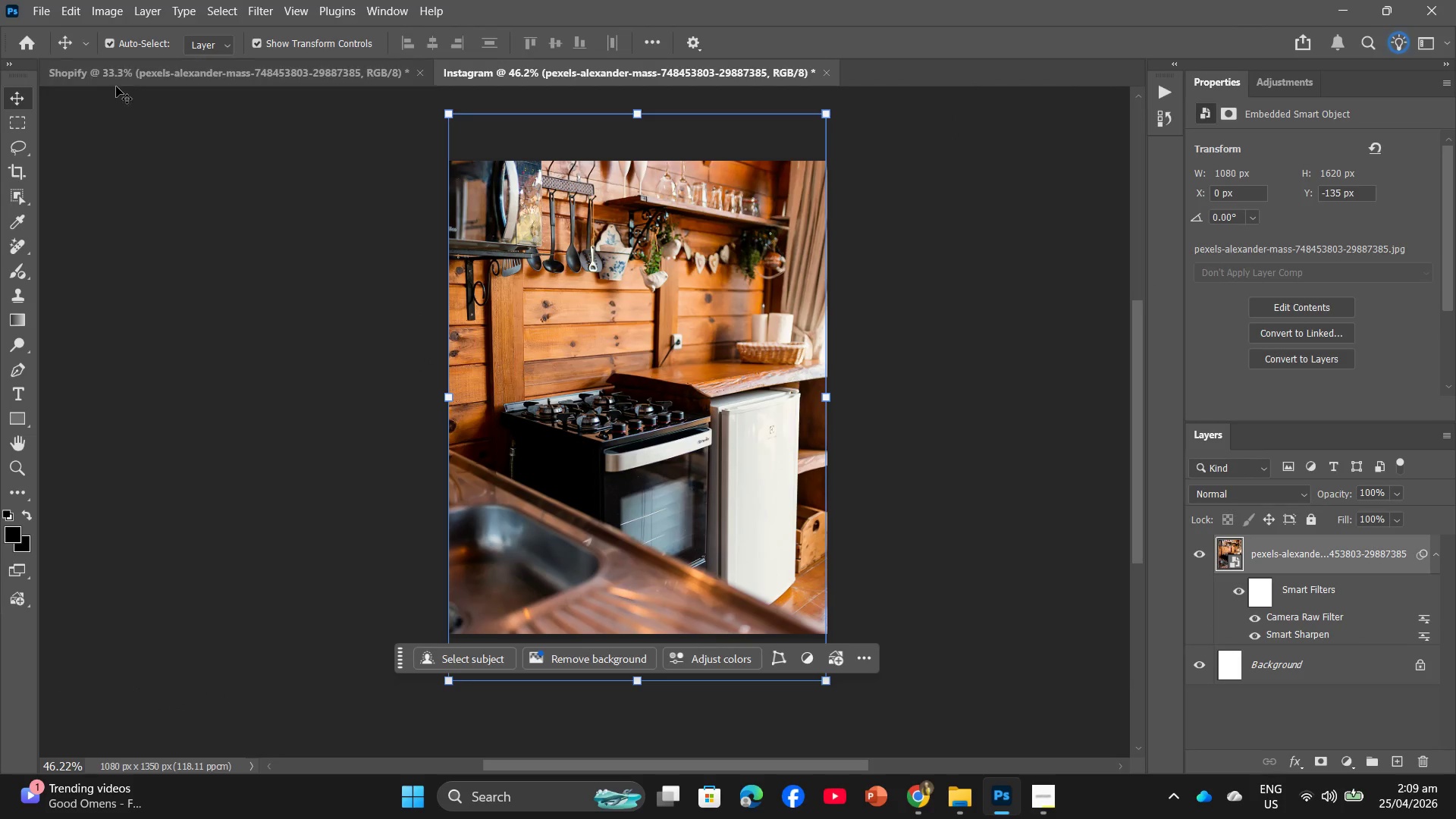 
left_click([80, 69])
 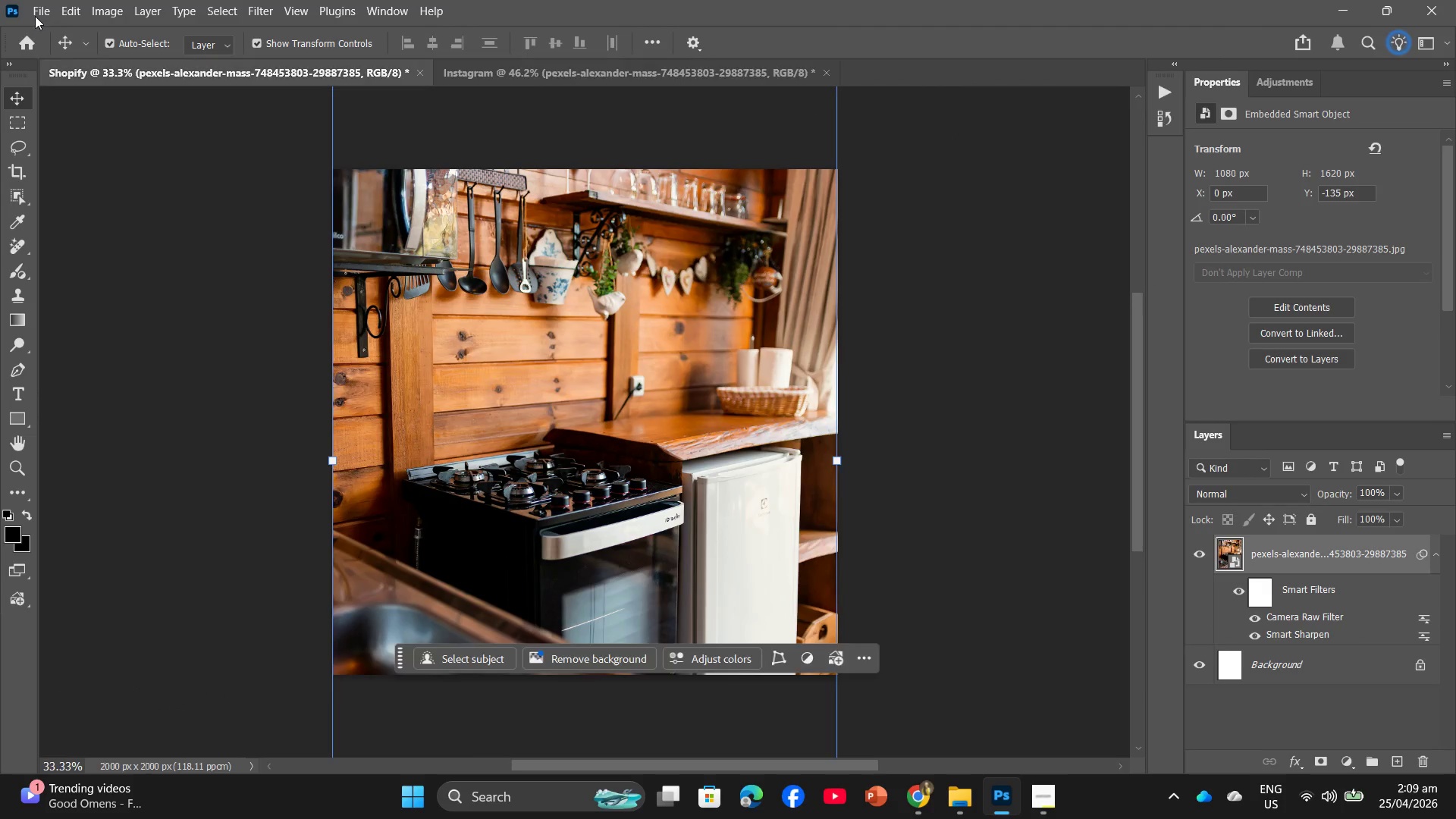 
left_click([35, 13])
 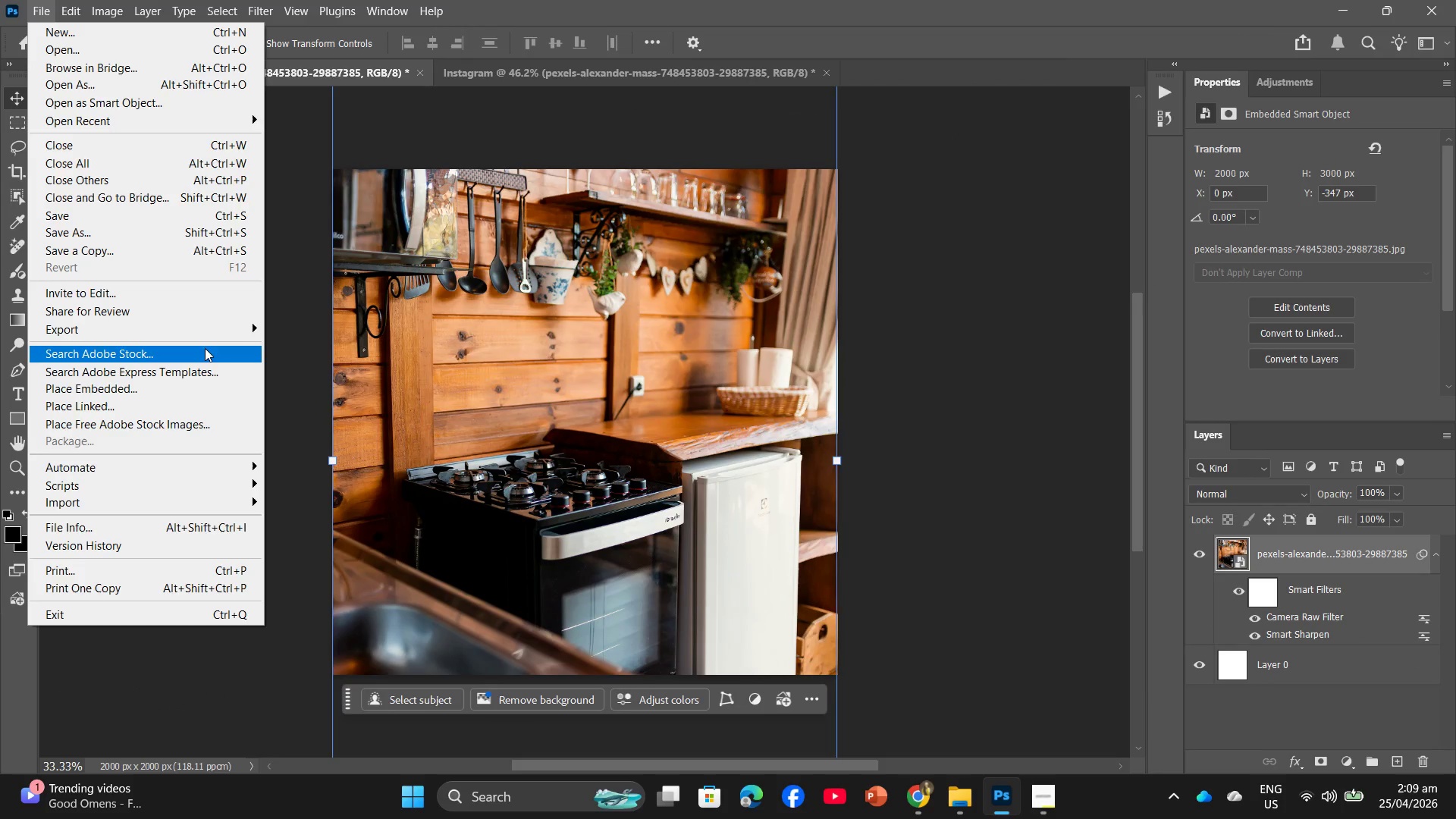 
left_click([193, 326])
 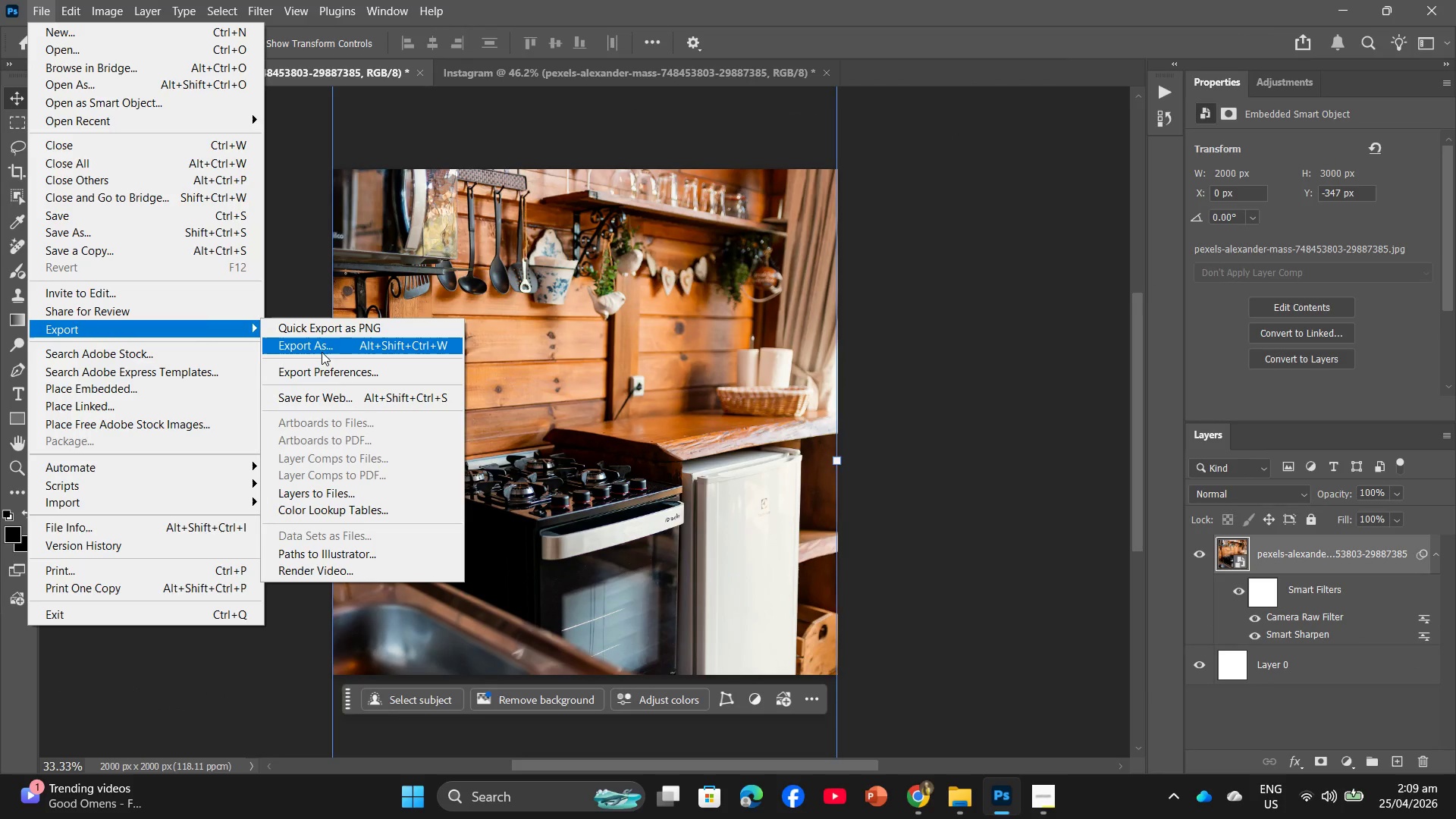 
left_click([324, 346])
 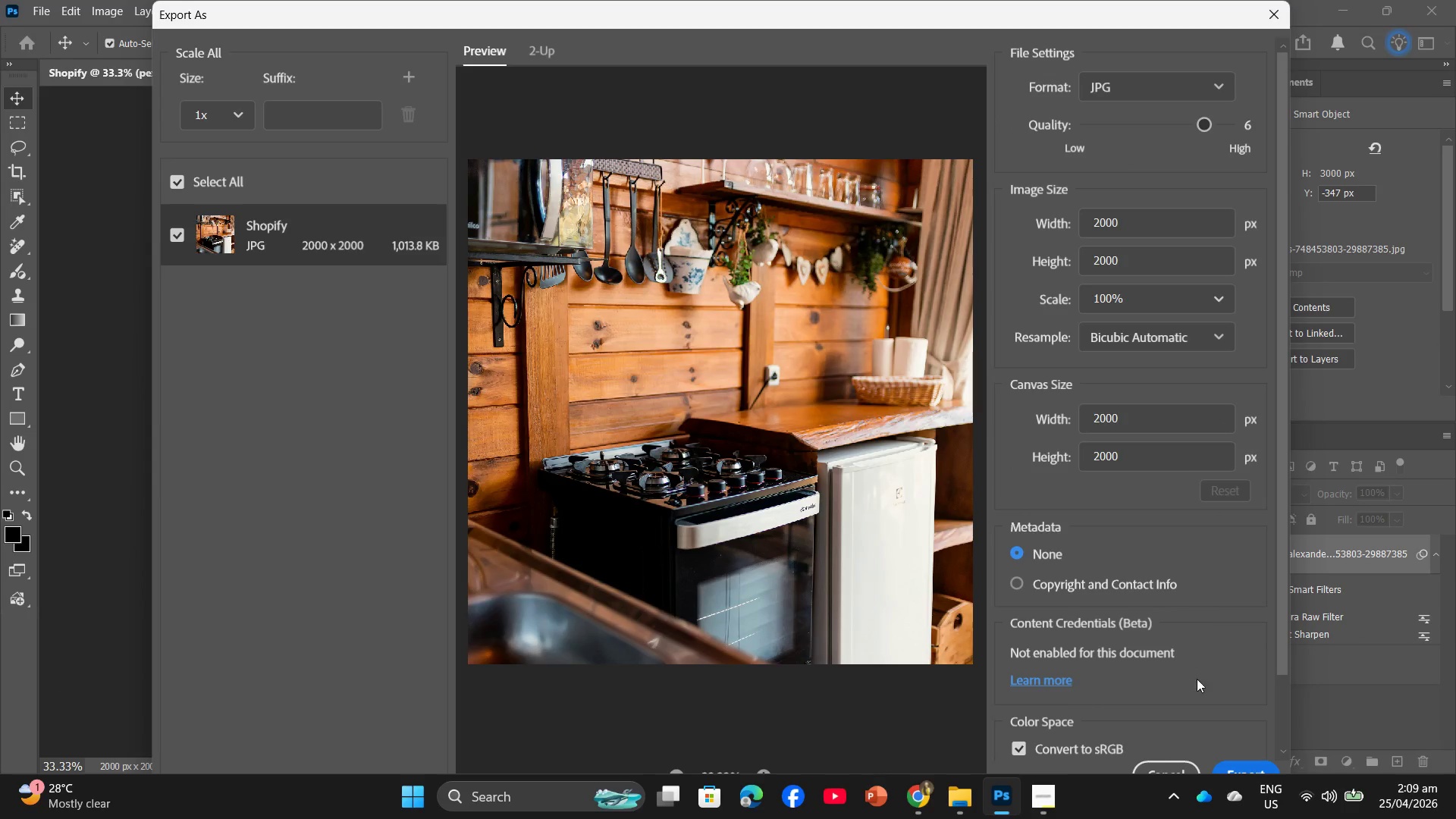 
left_click([1245, 761])
 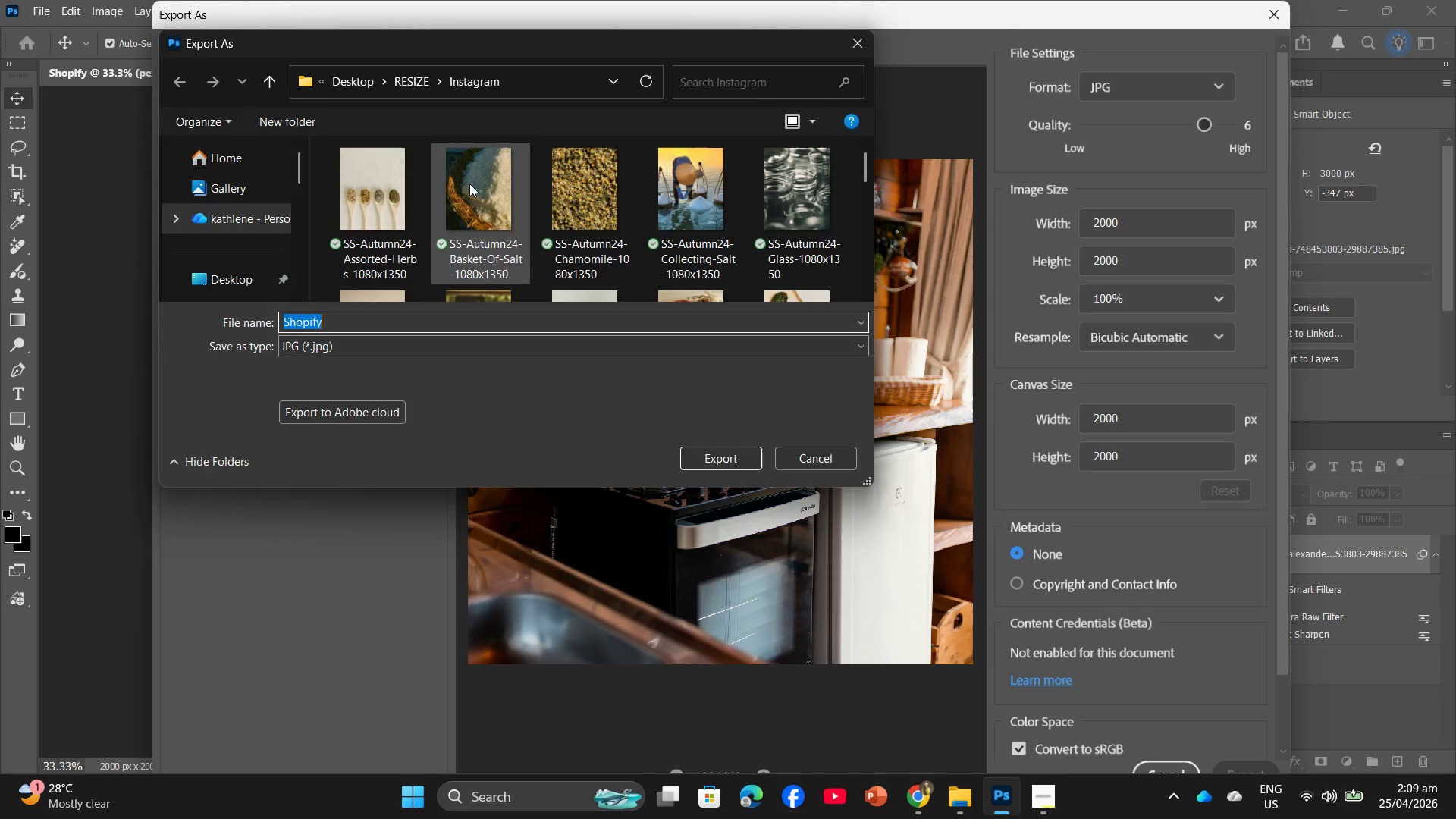 
left_click([408, 81])
 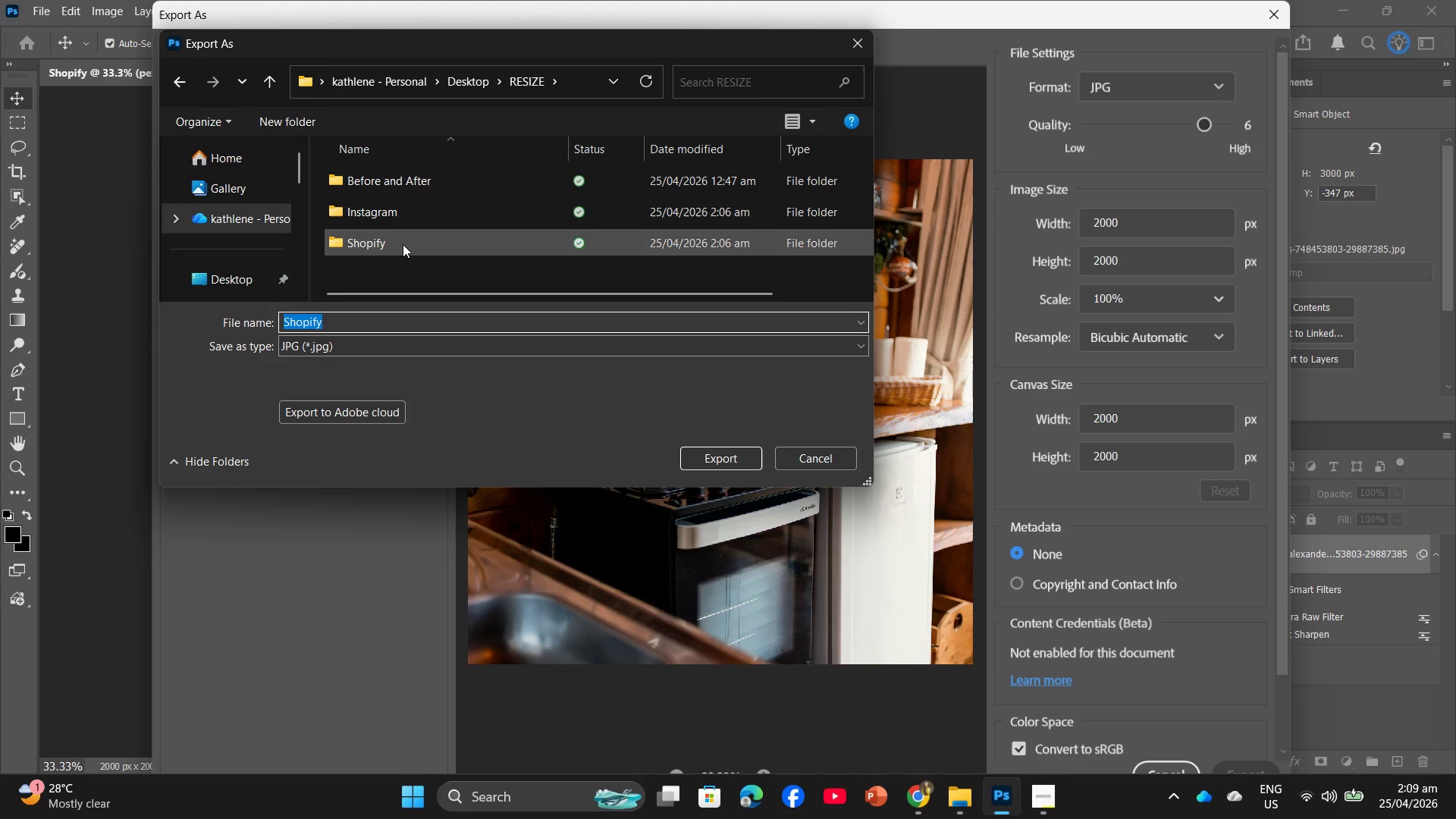 
double_click([403, 244])
 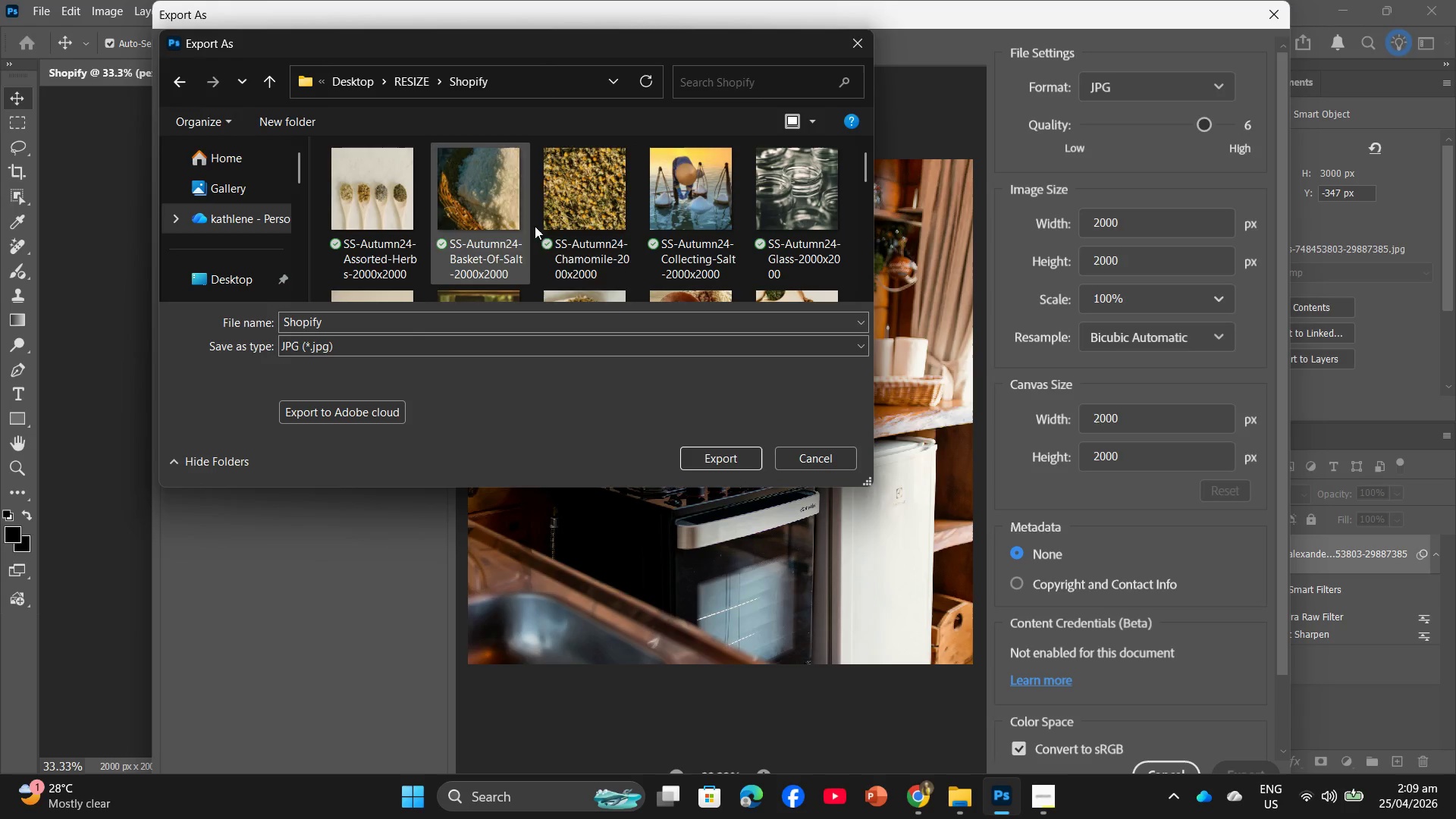 
left_click([595, 218])
 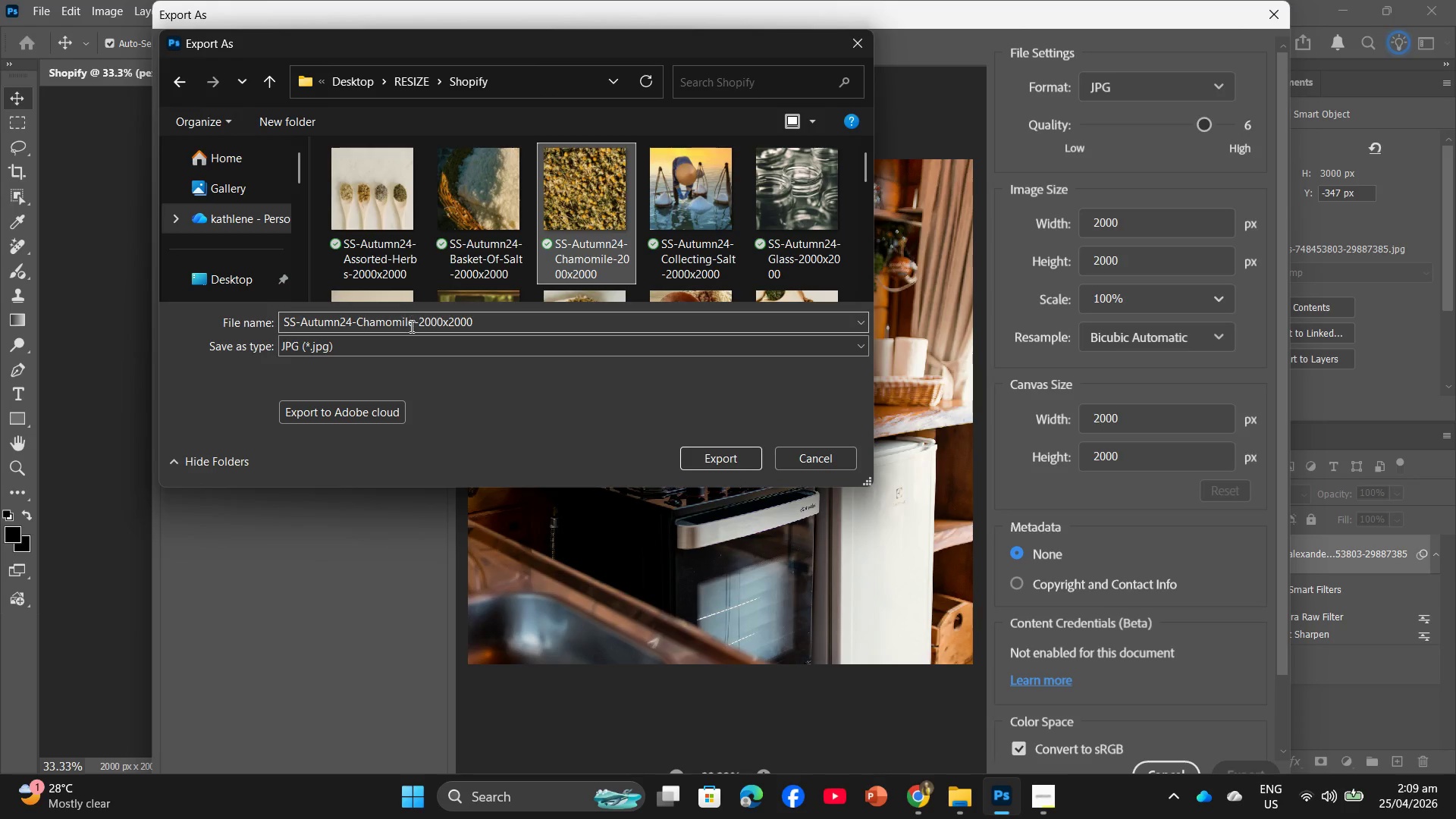 
left_click([410, 328])
 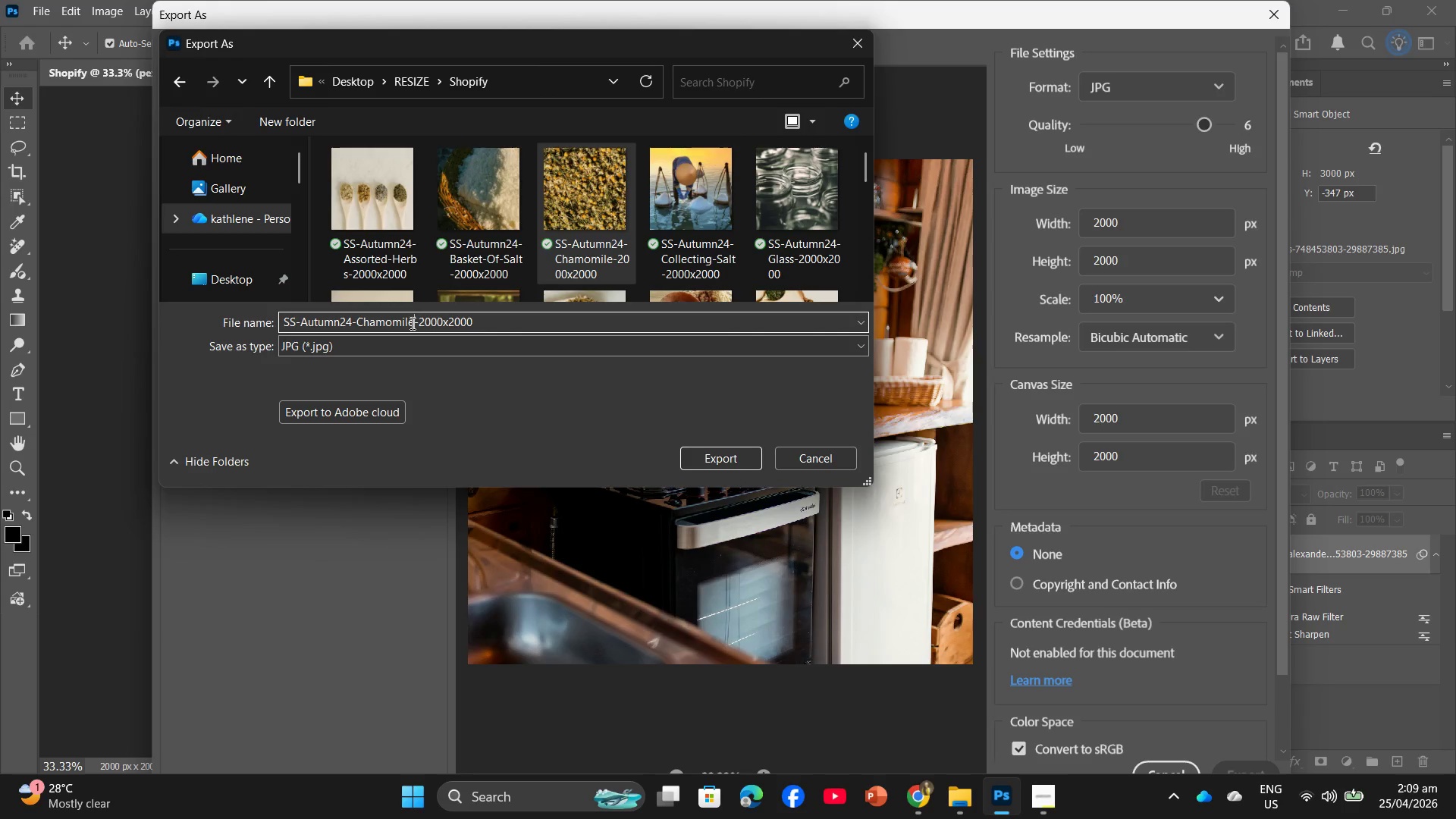 
double_click([411, 322])
 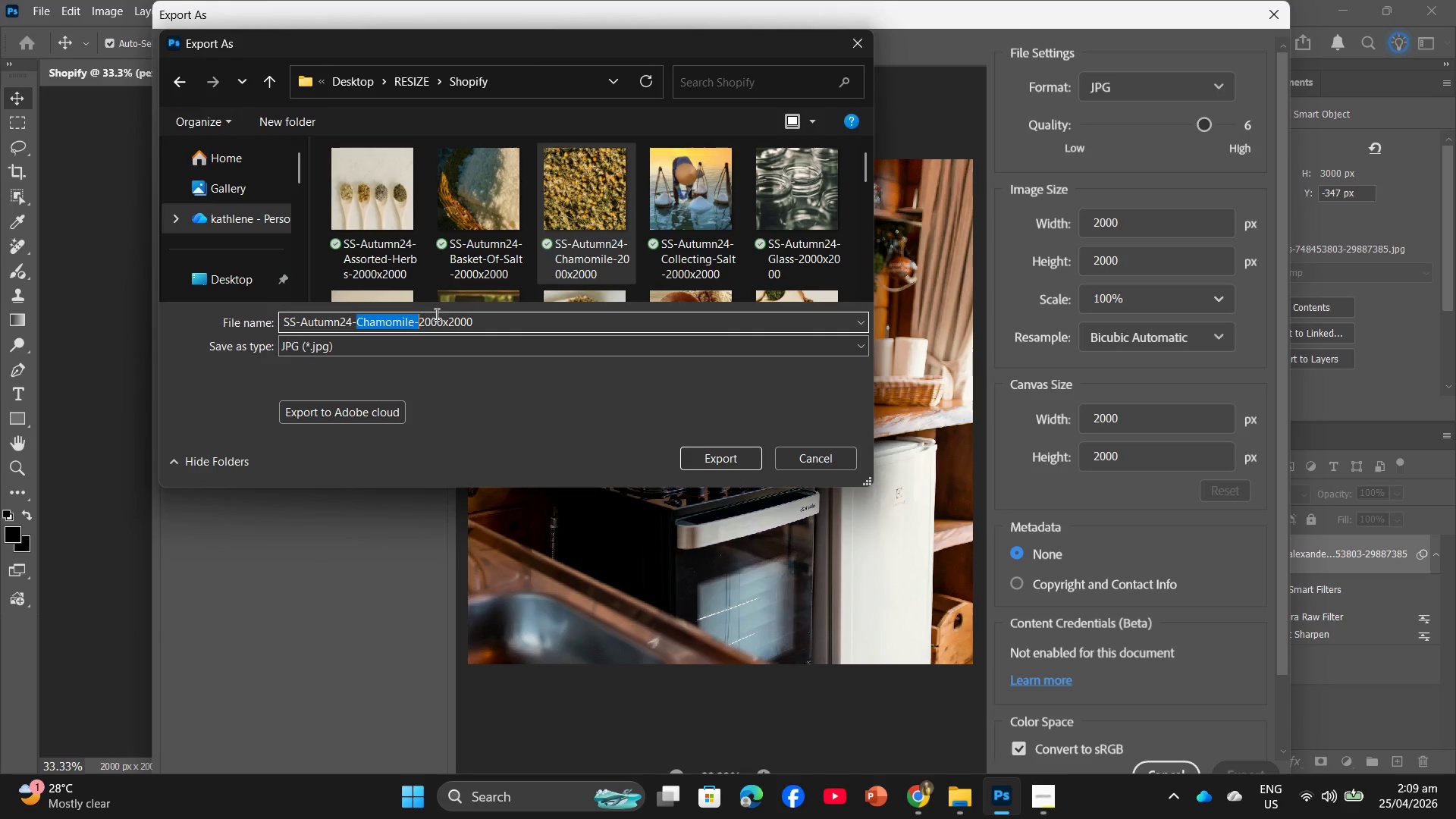 
type(Rustic-)
 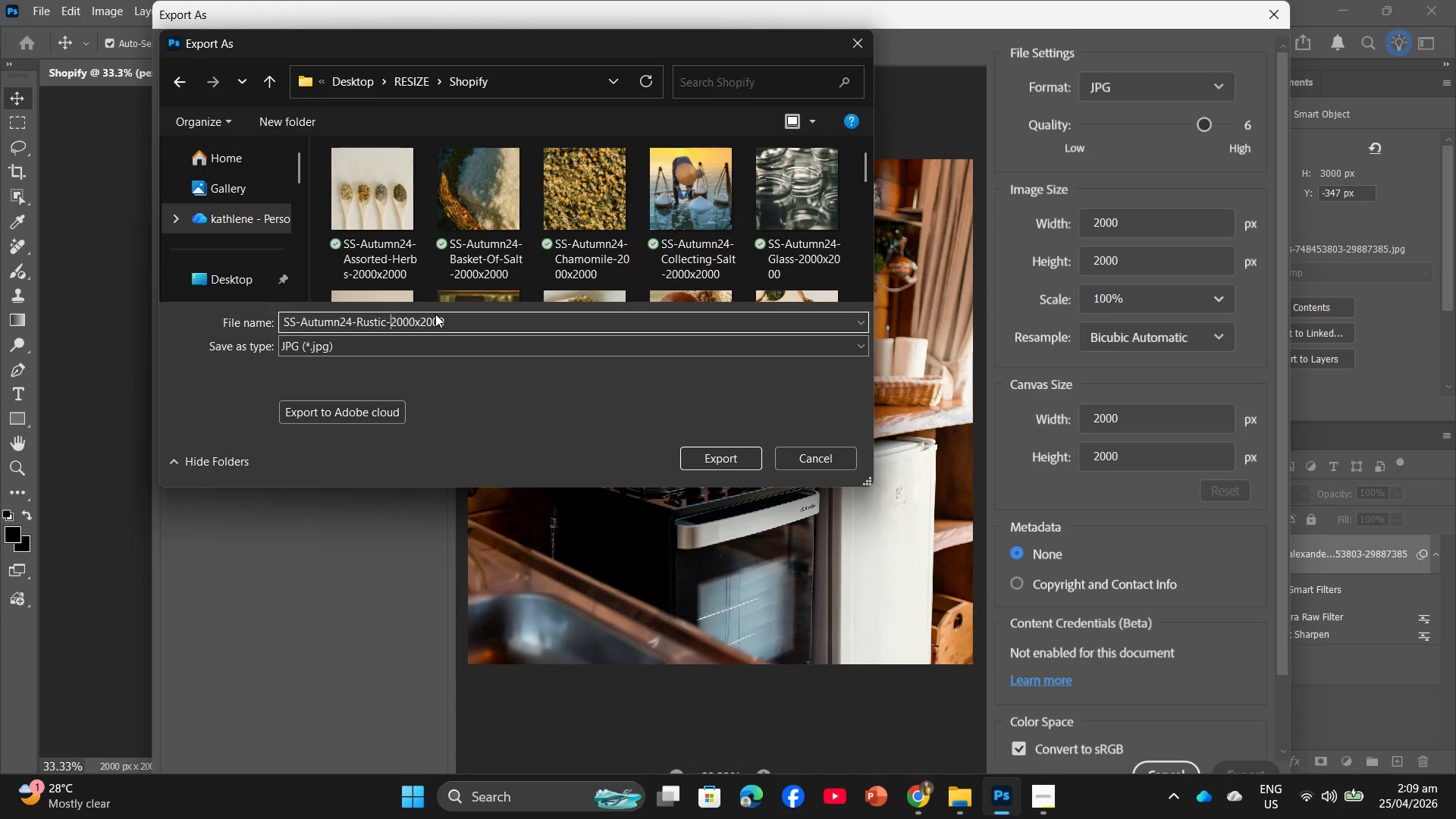 
key(Enter)
 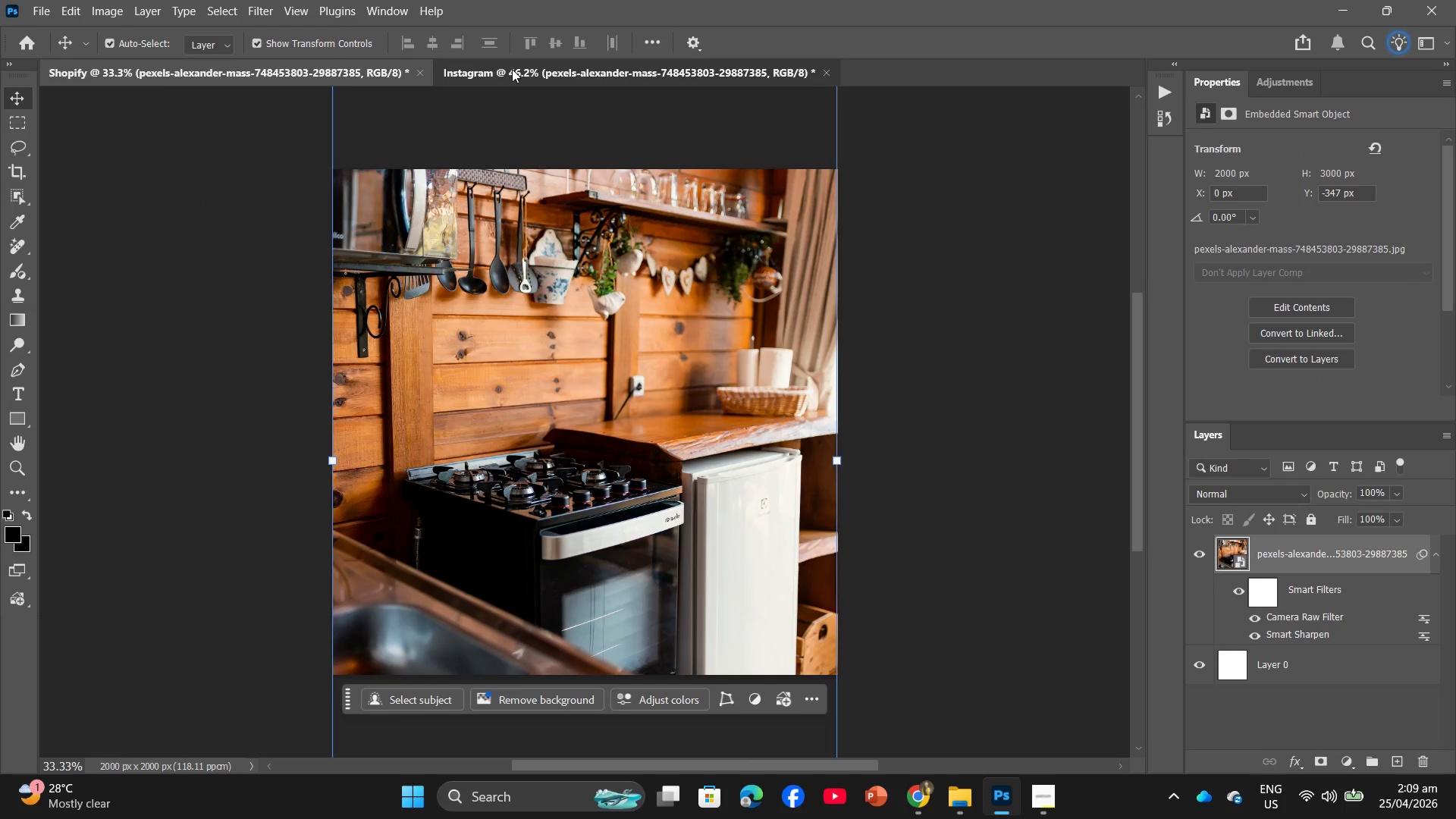 
left_click([33, 0])
 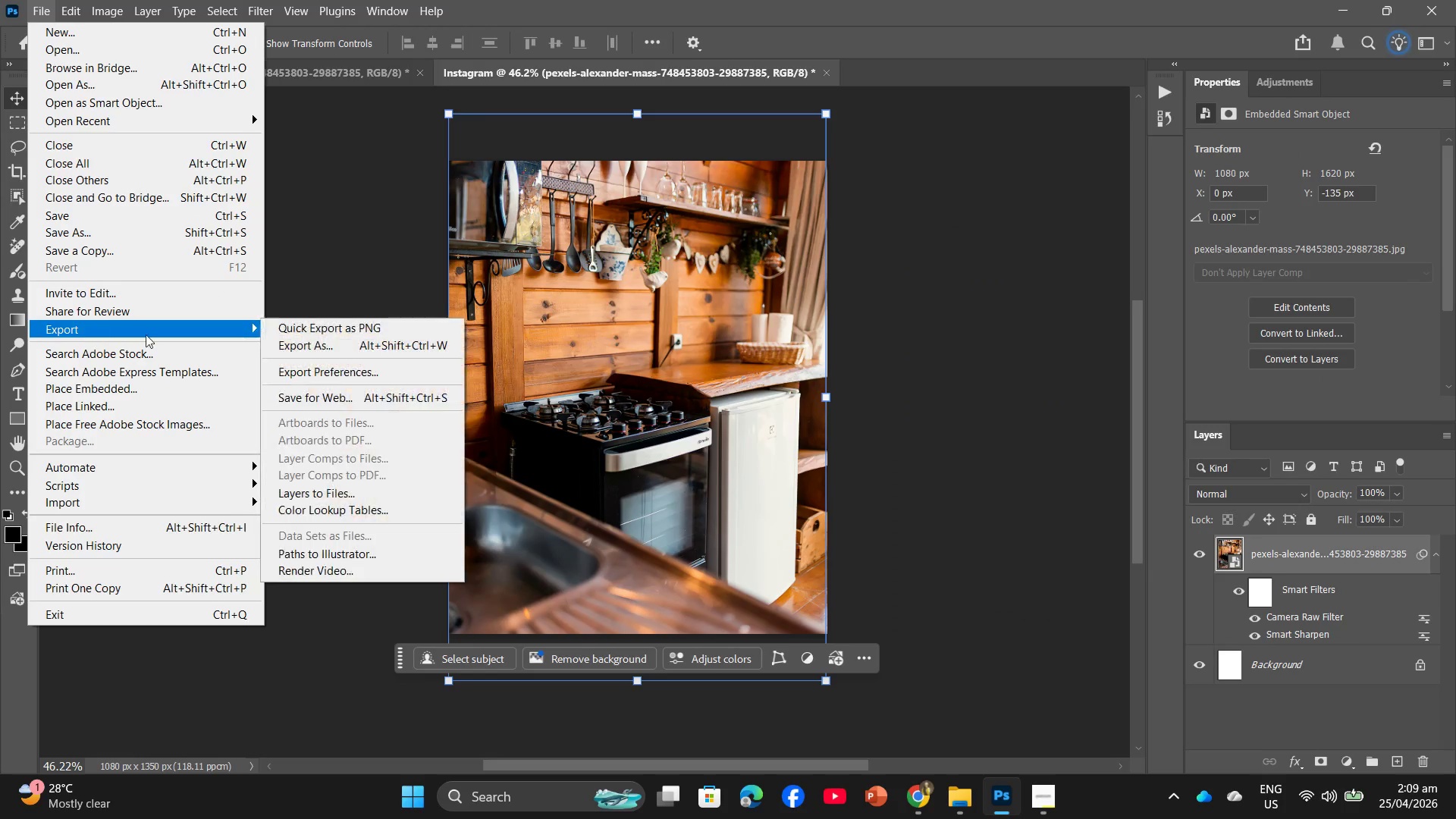 
left_click([342, 350])
 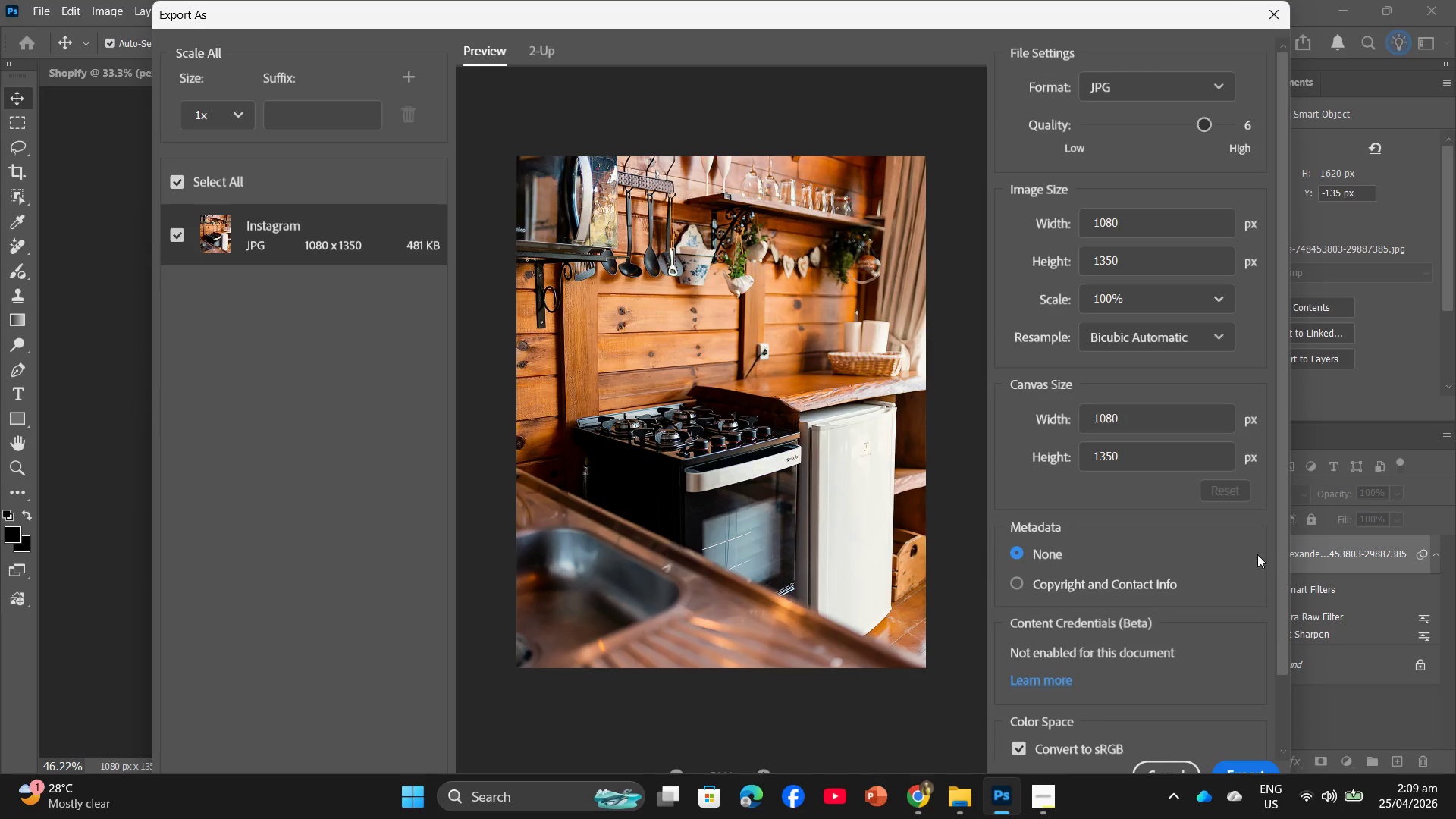 
left_click([1242, 764])
 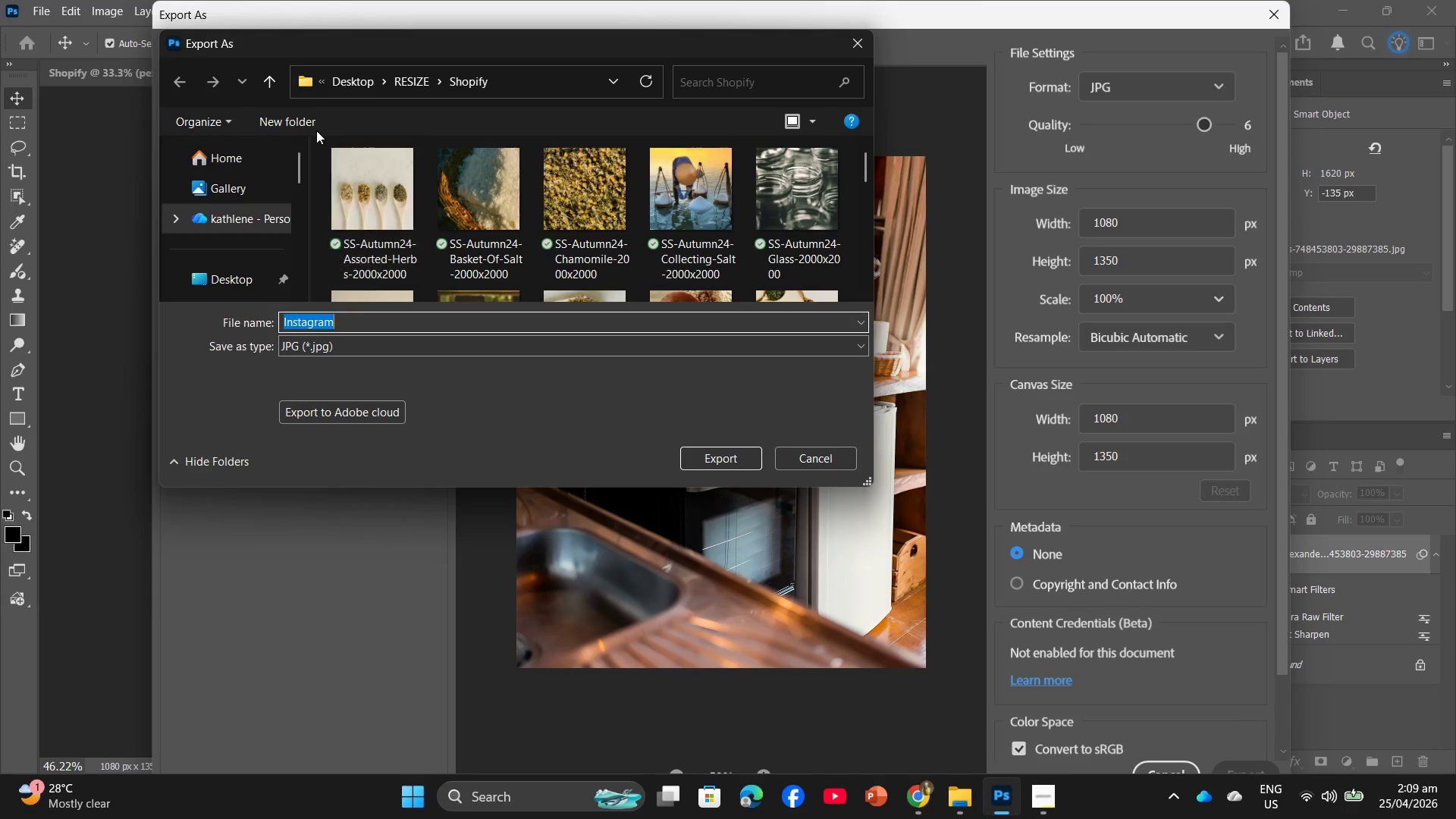 
left_click([420, 65])
 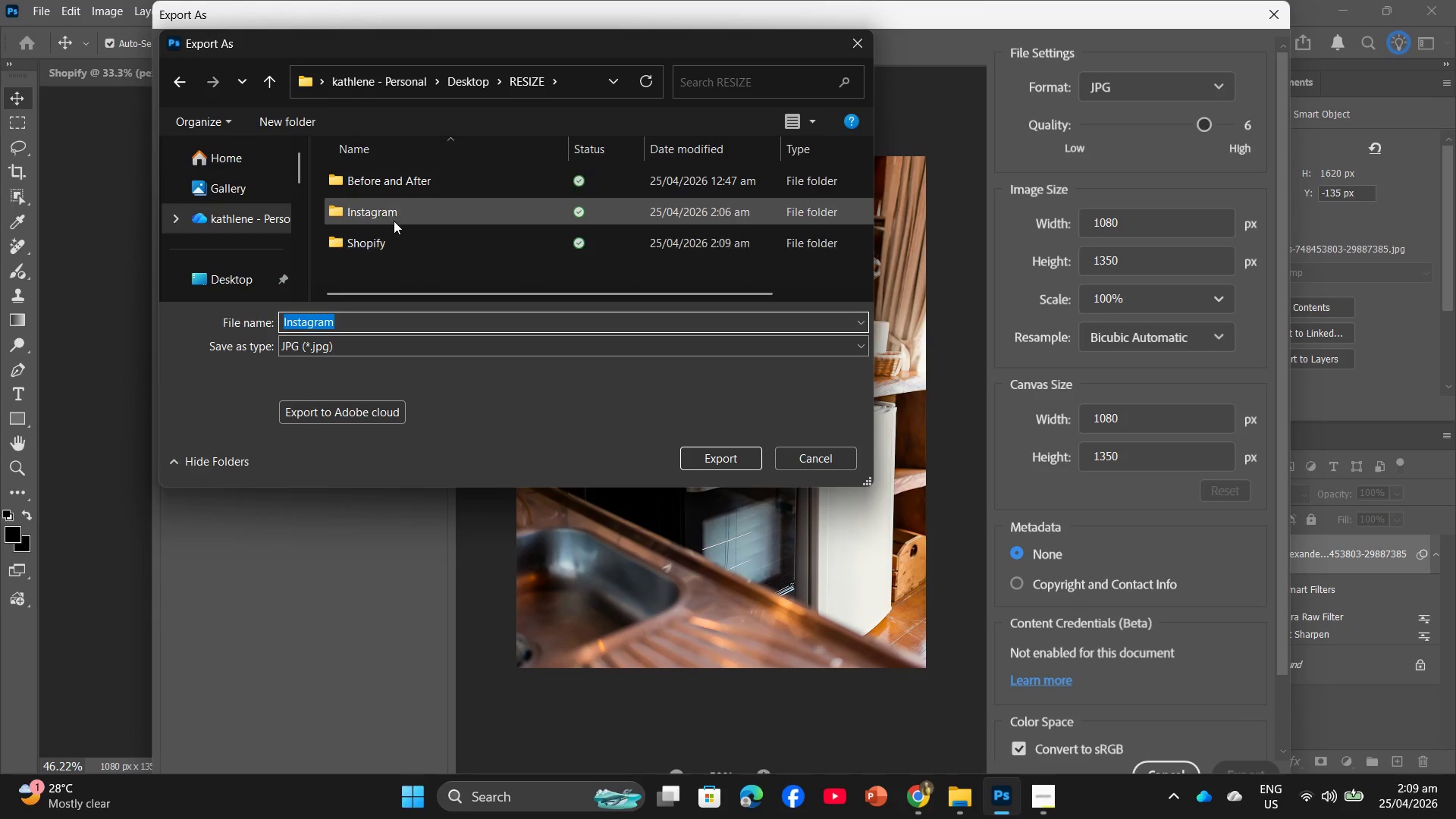 
double_click([394, 220])
 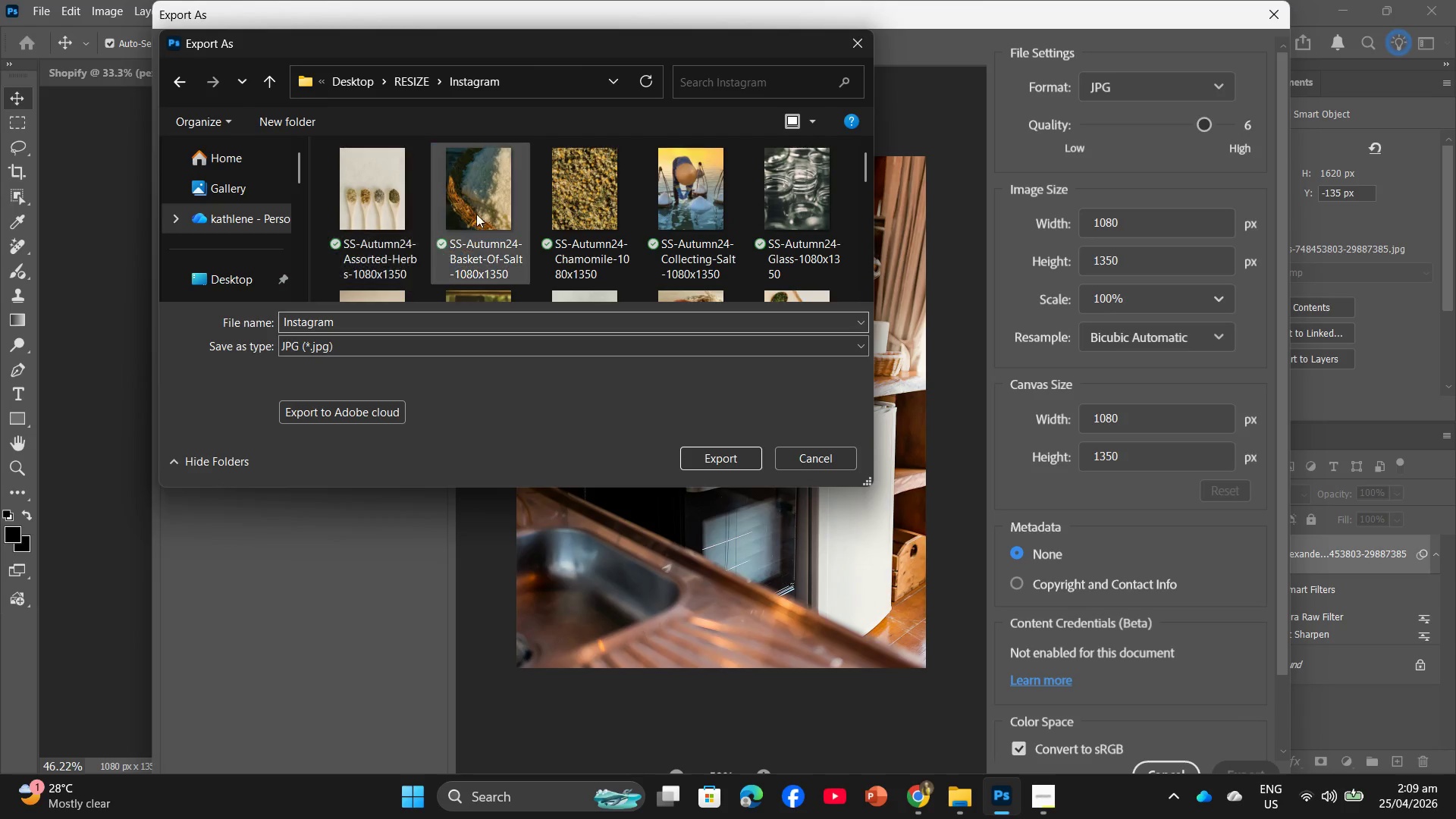 
left_click([371, 187])
 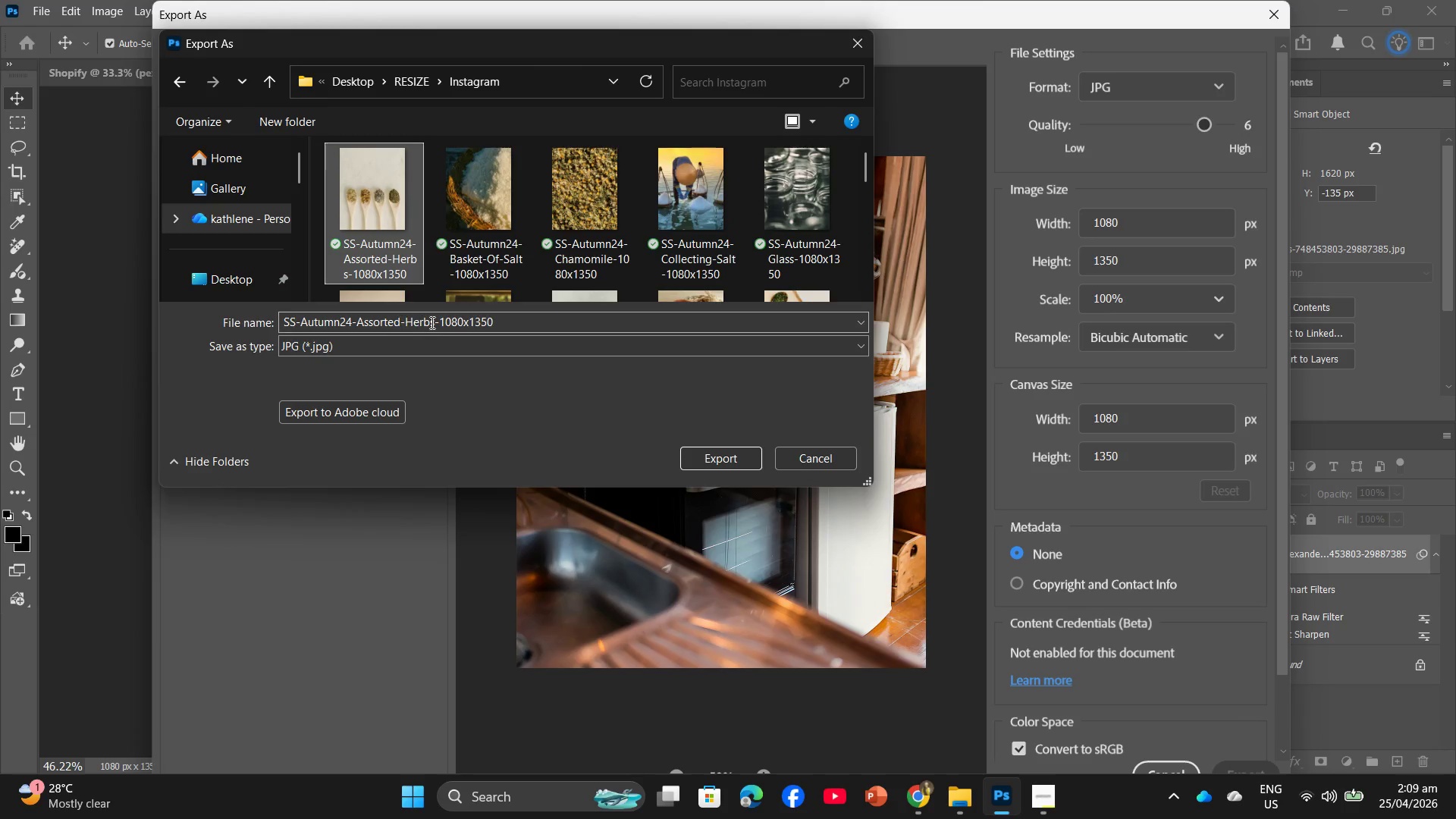 
left_click([431, 322])
 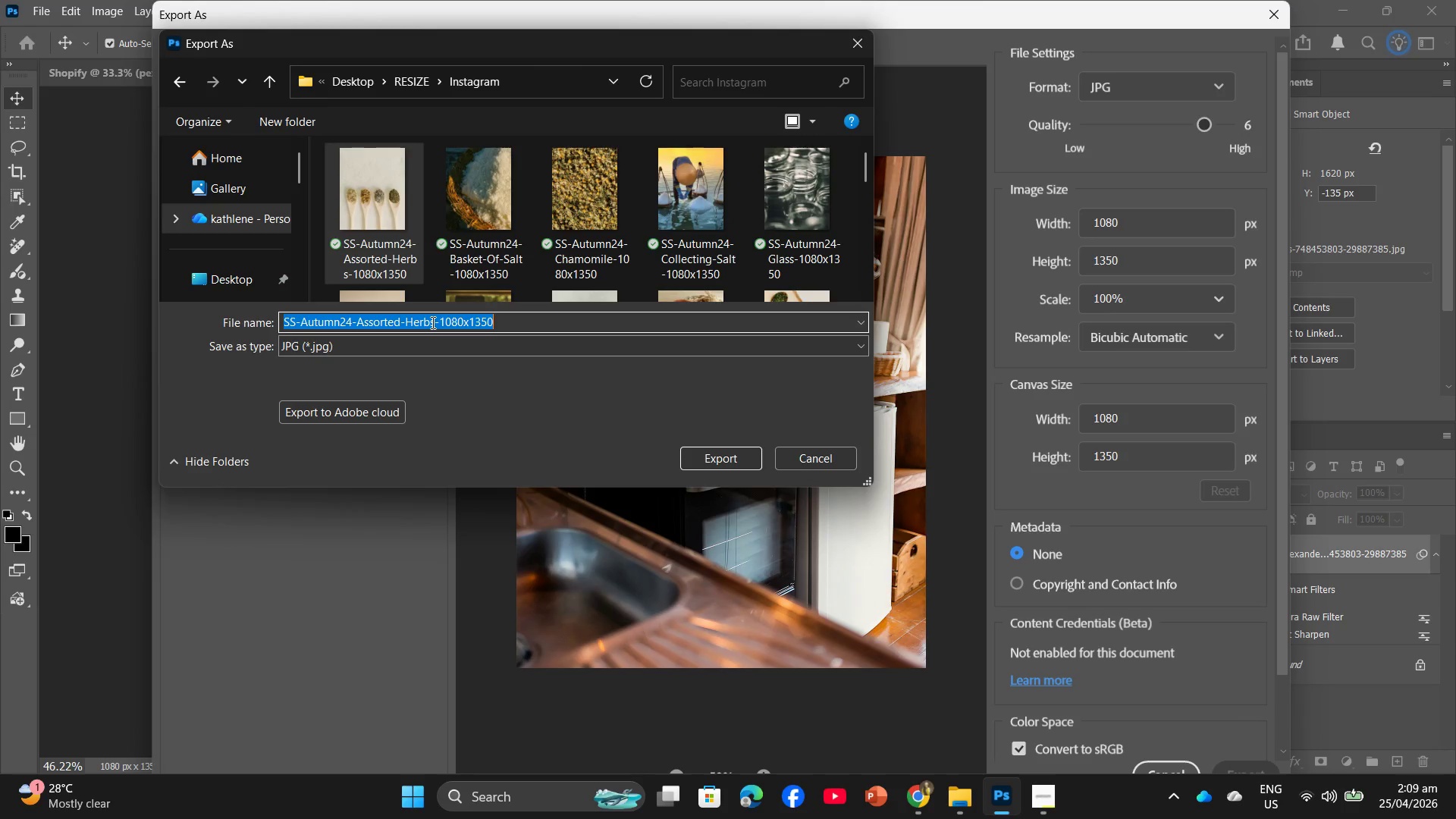 
left_click([431, 322])
 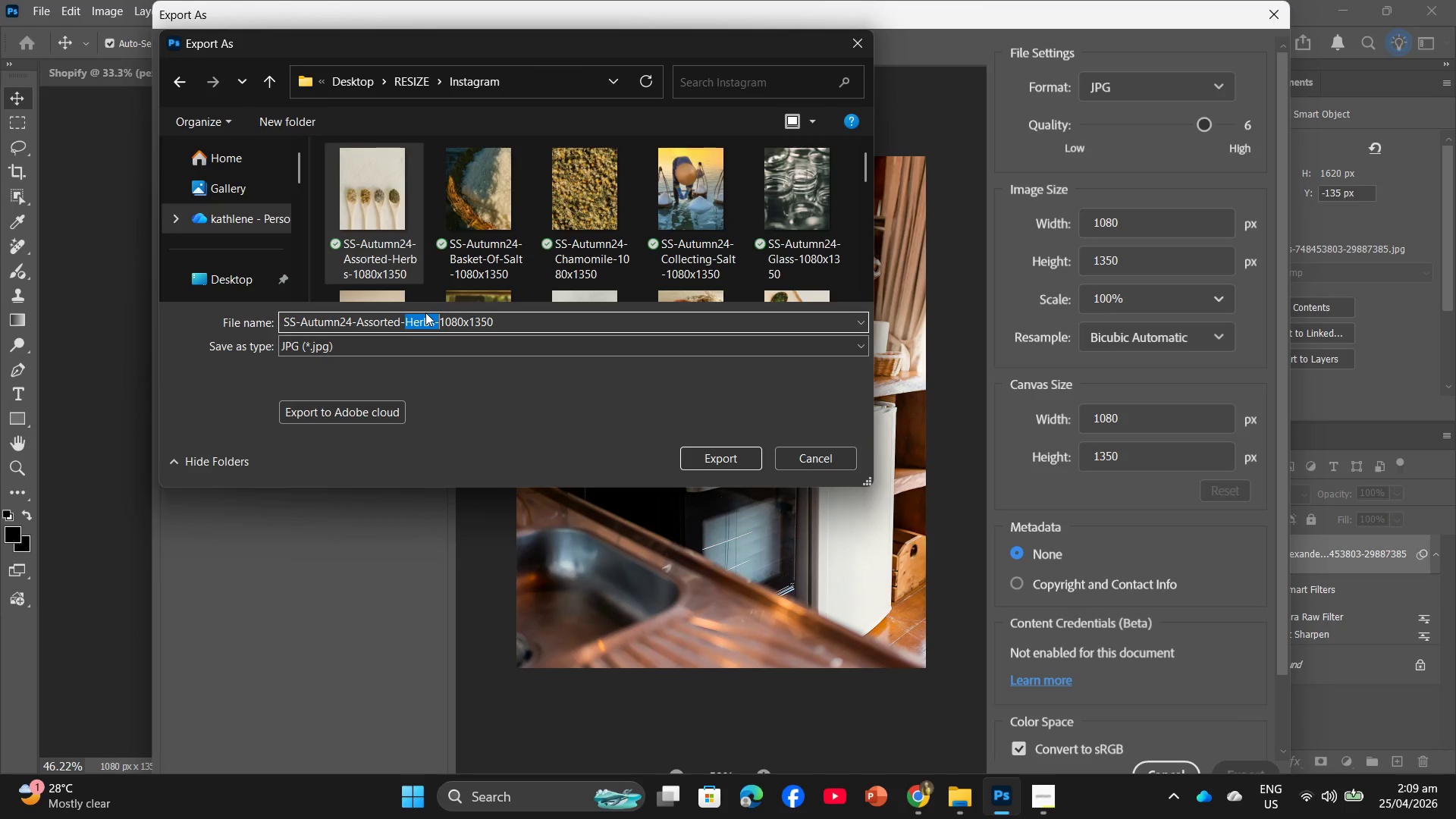 
key(Backspace)
key(Backspace)
key(Backspace)
key(Backspace)
key(Backspace)
key(Backspace)
key(Backspace)
key(Backspace)
key(Backspace)
key(Backspace)
type(Rustic-)
 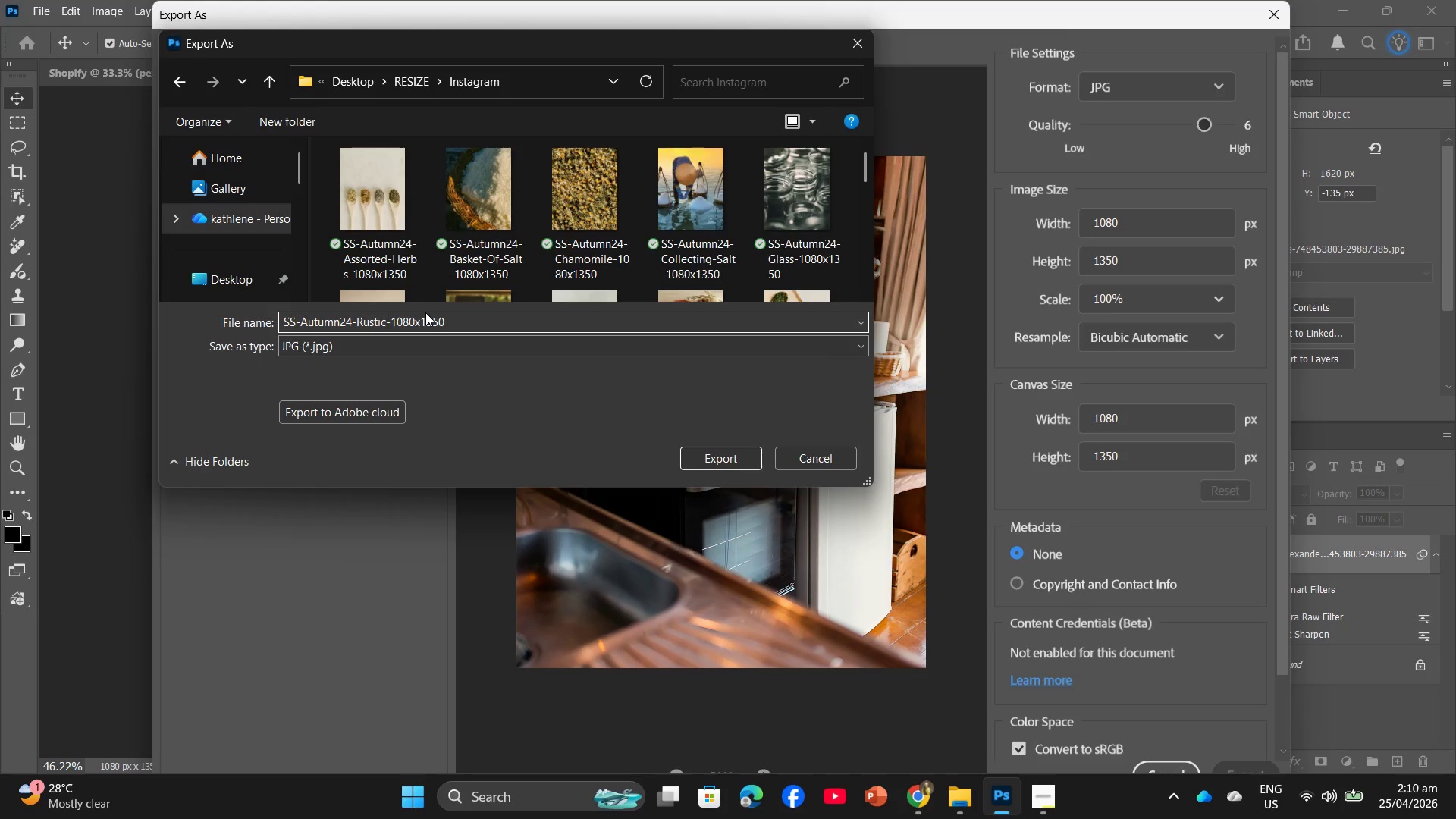 
key(Enter)
 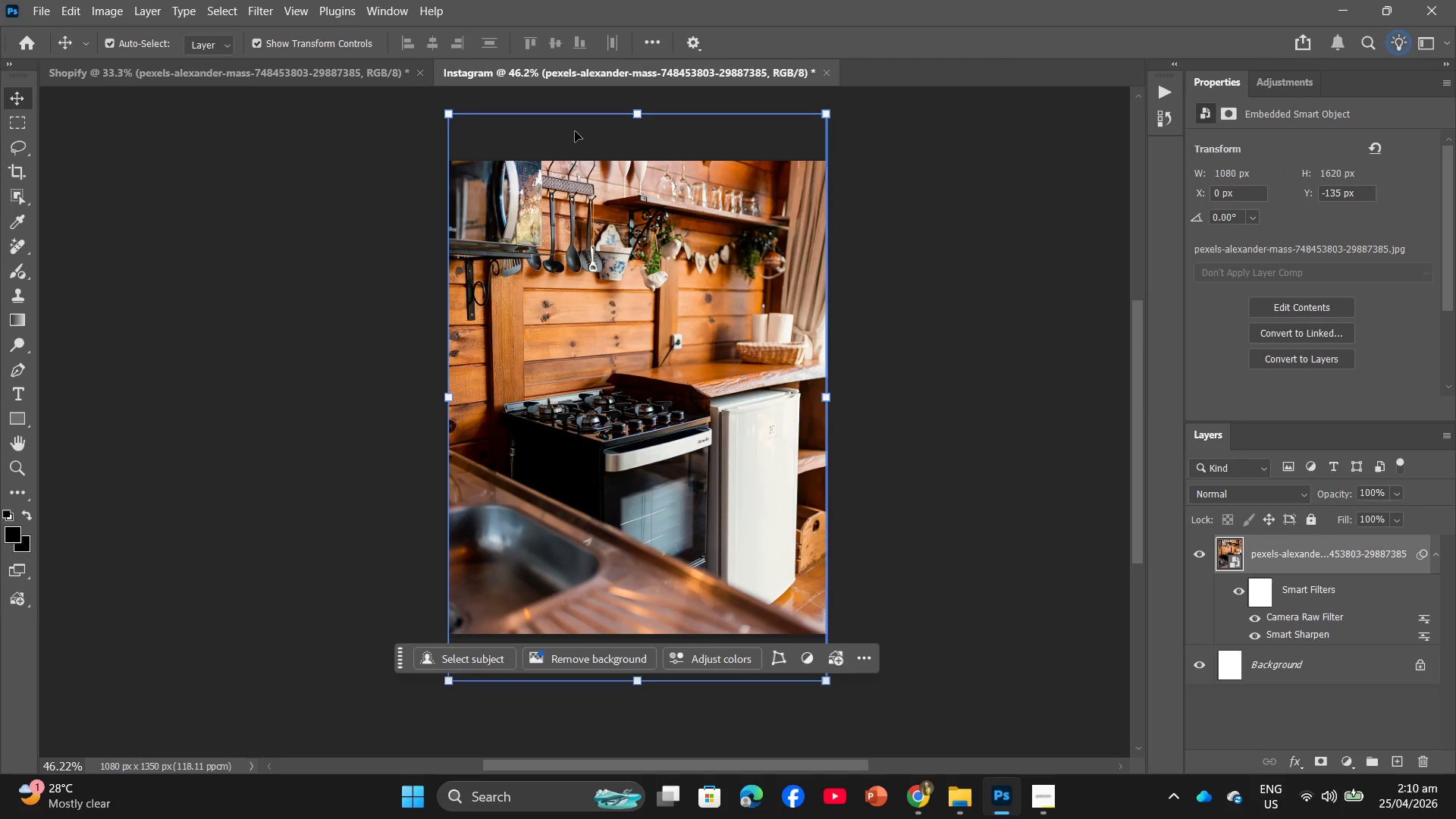 
key(Backspace)
 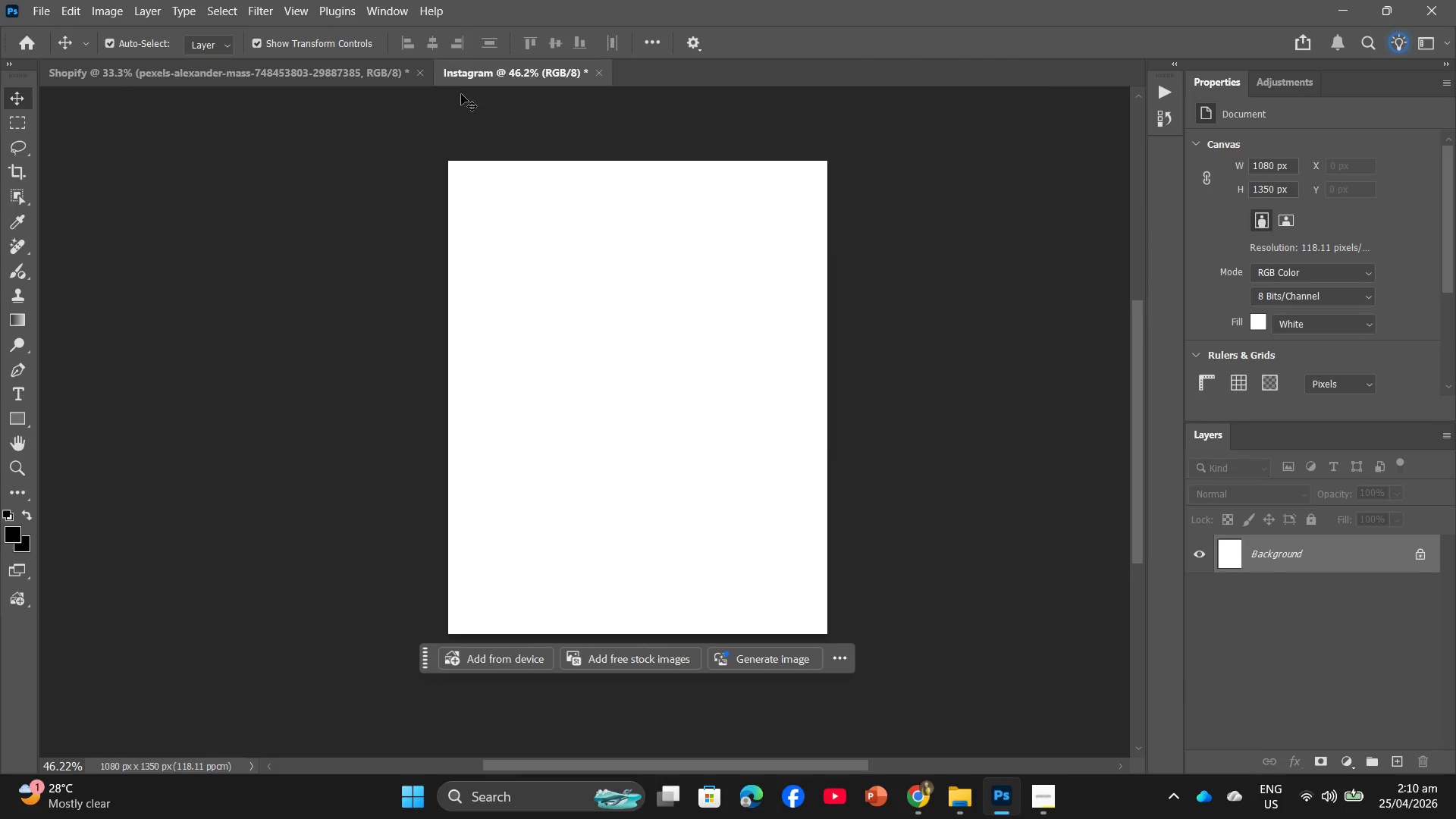 
left_click([363, 77])
 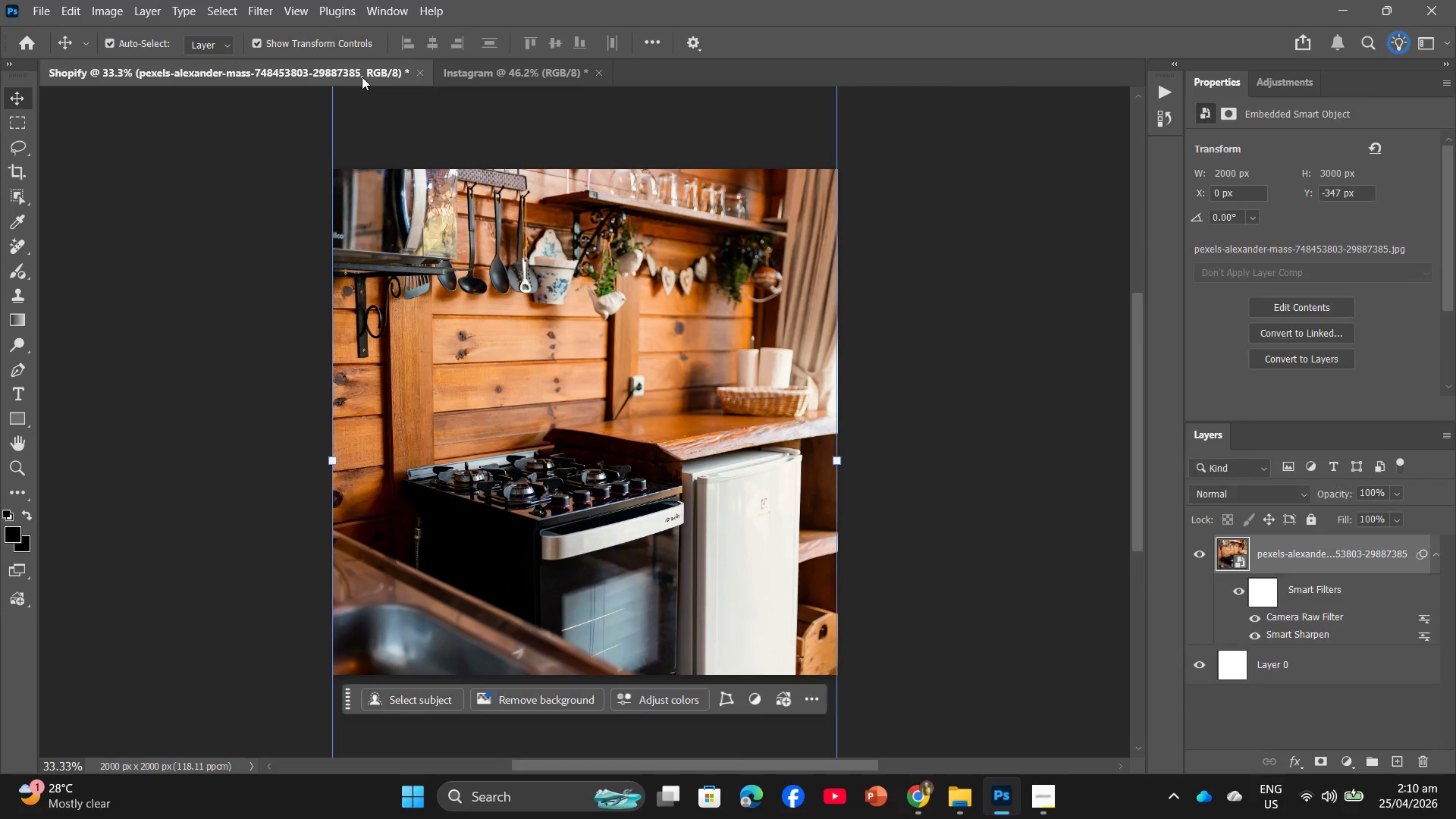 
key(Backspace)
 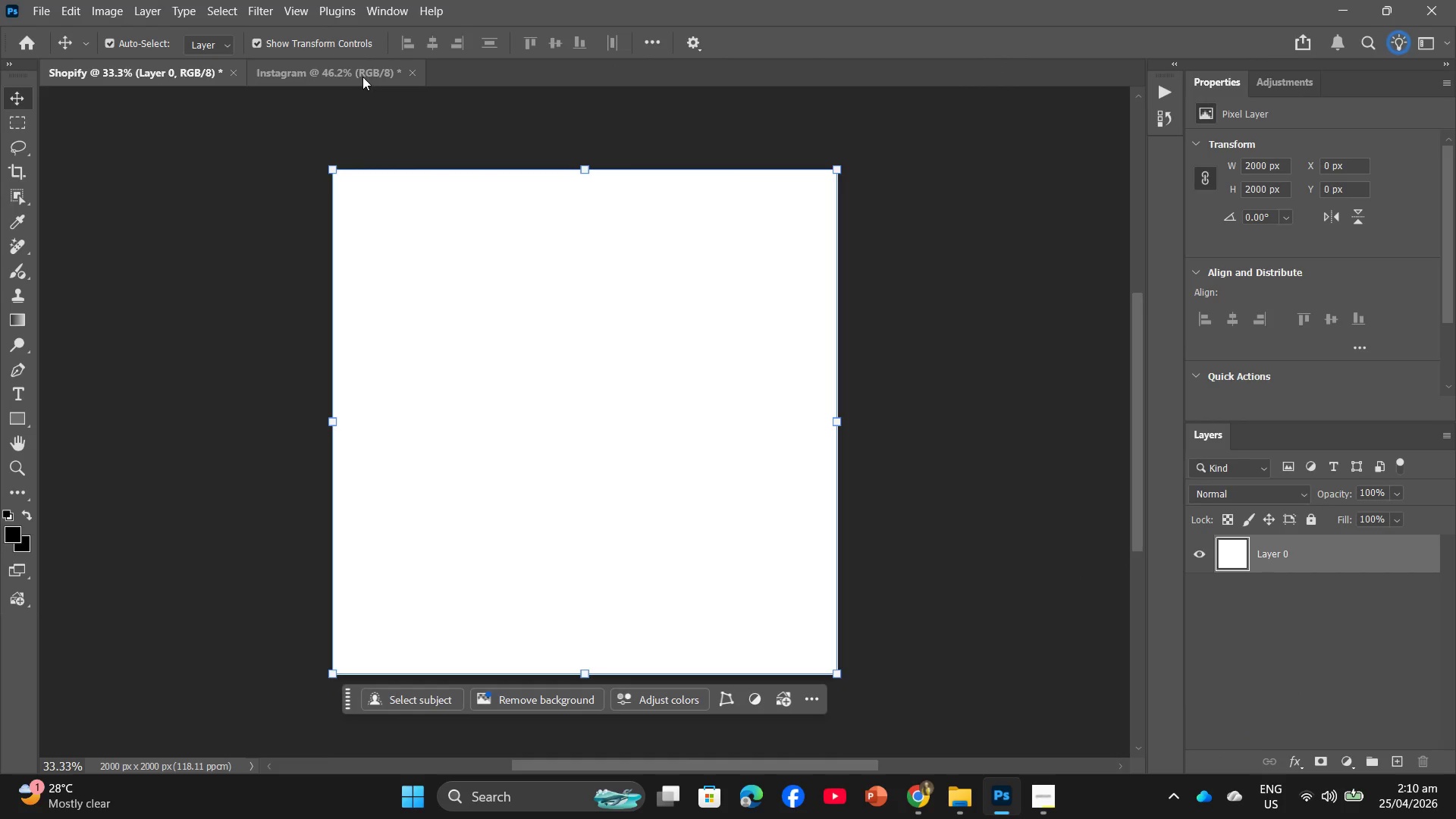 
key(Alt+Tab)